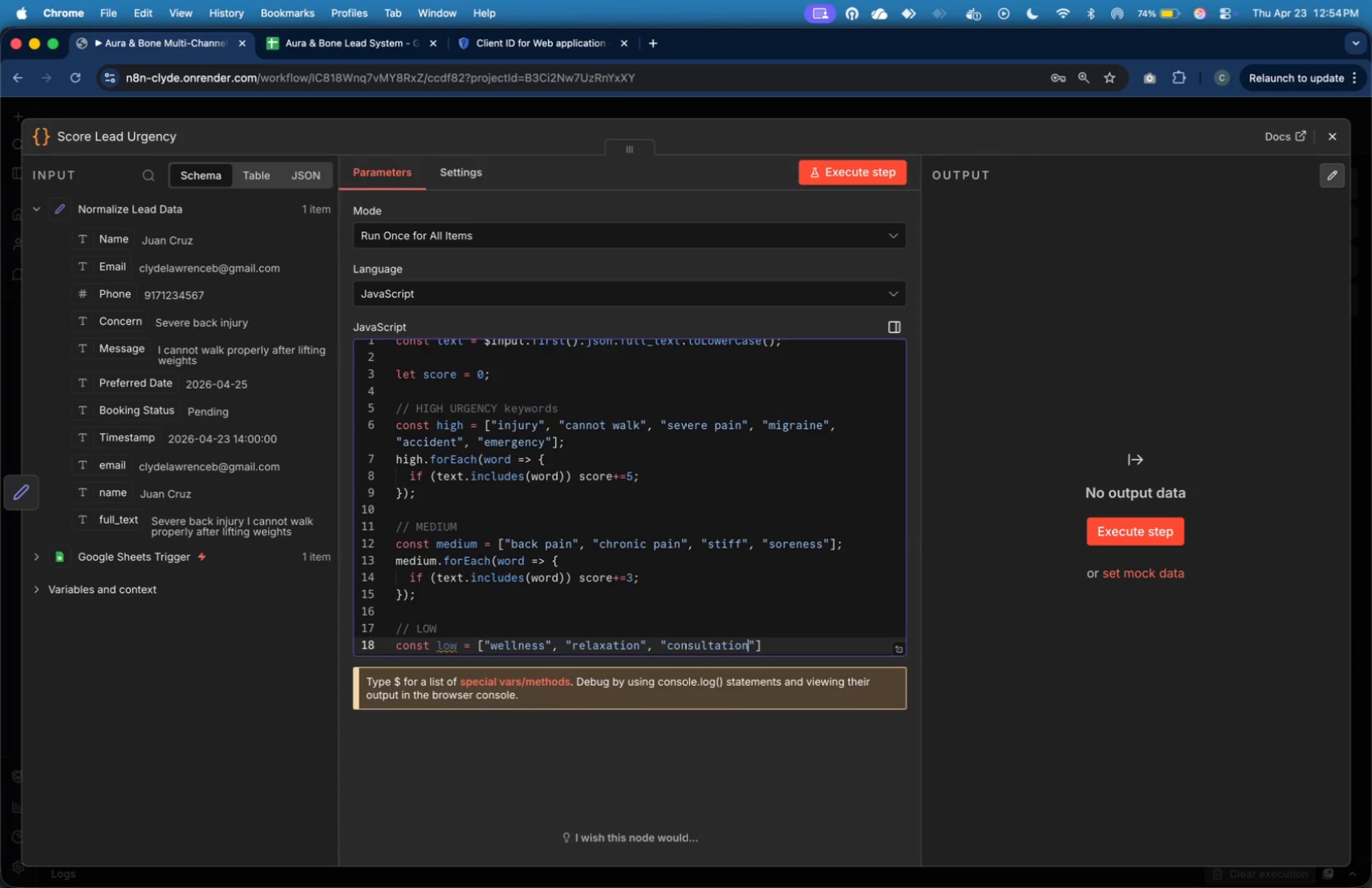 
key(ArrowRight)
 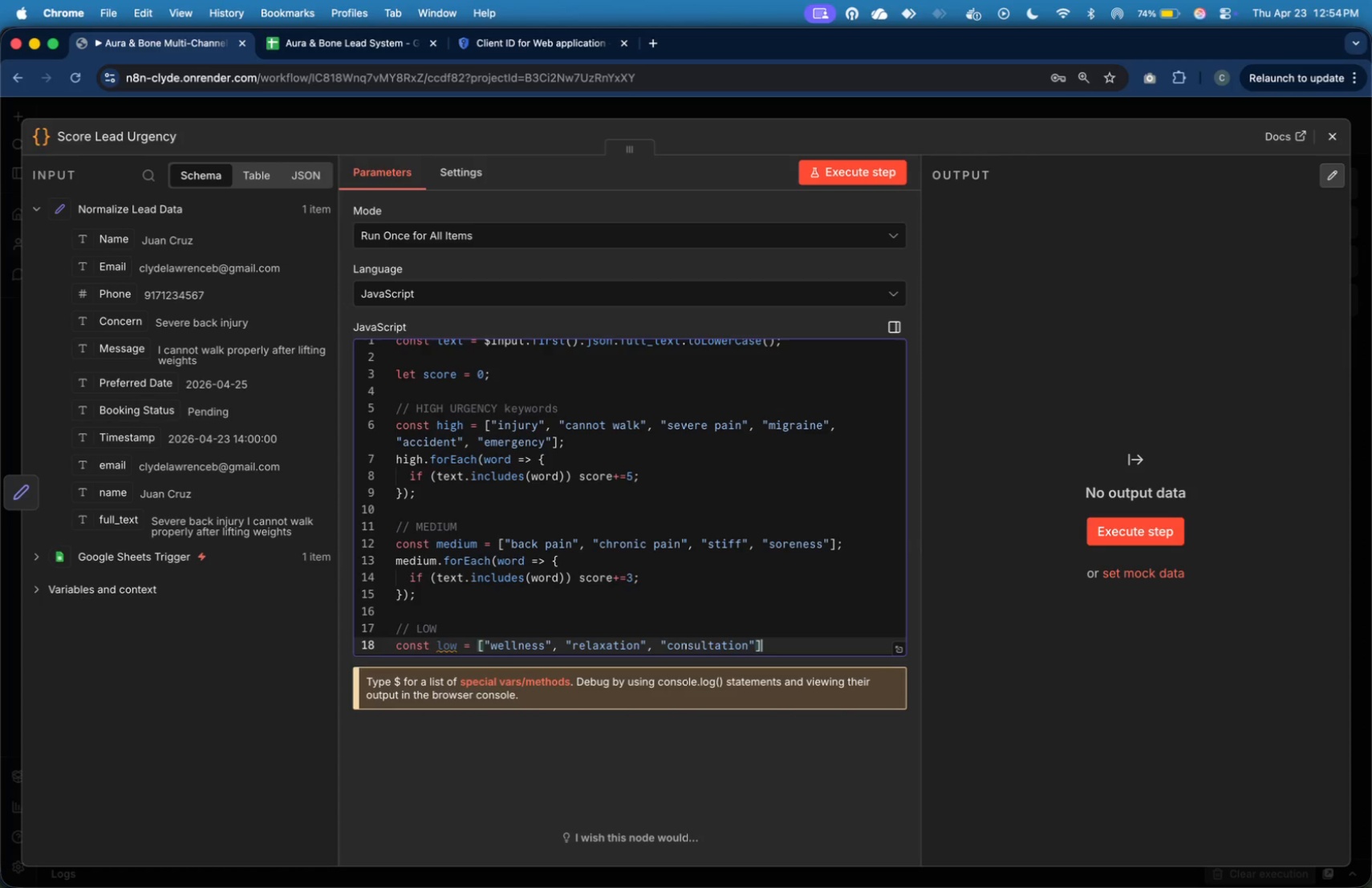 
key(ArrowRight)
 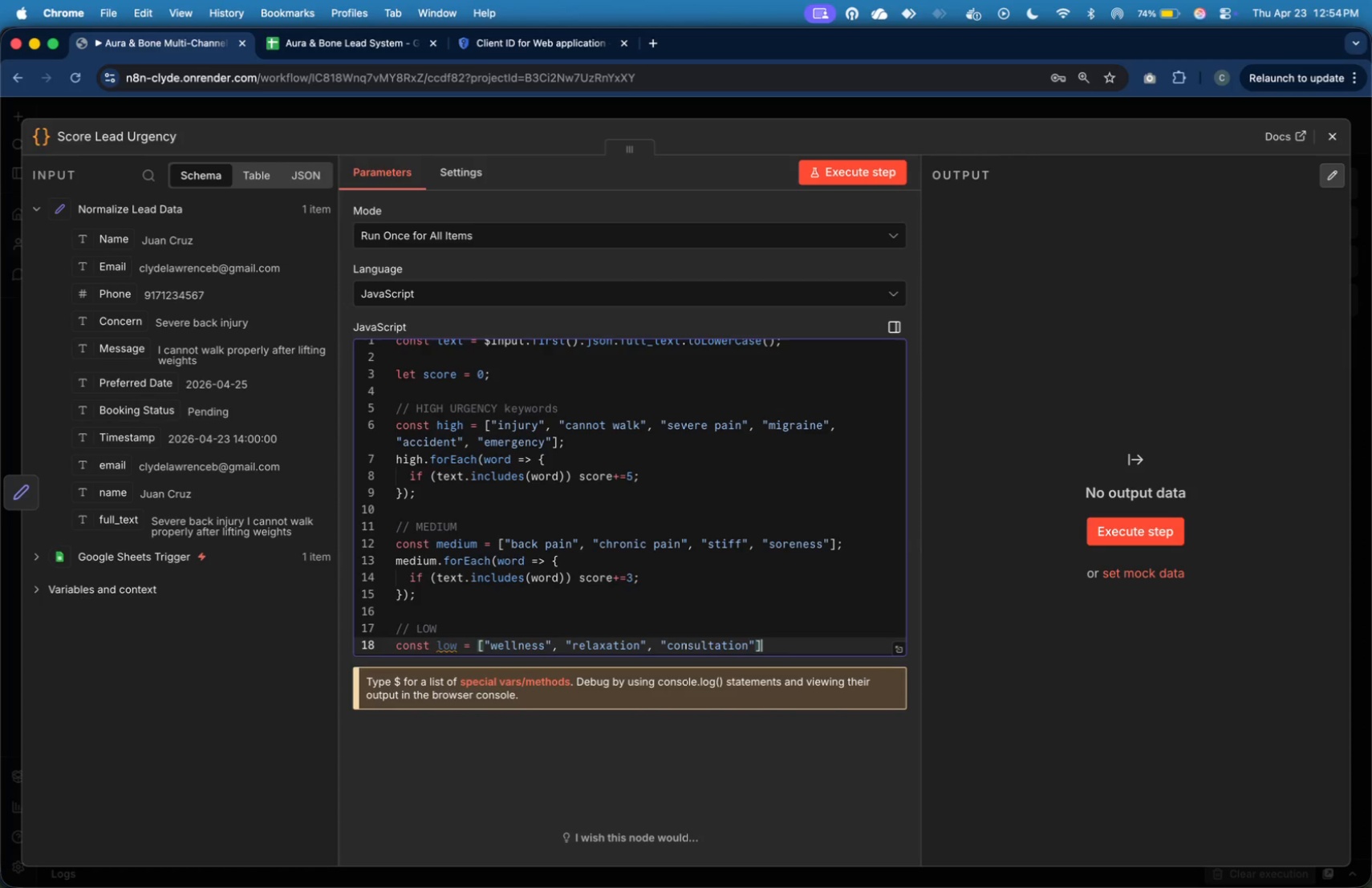 
key(Semicolon)
 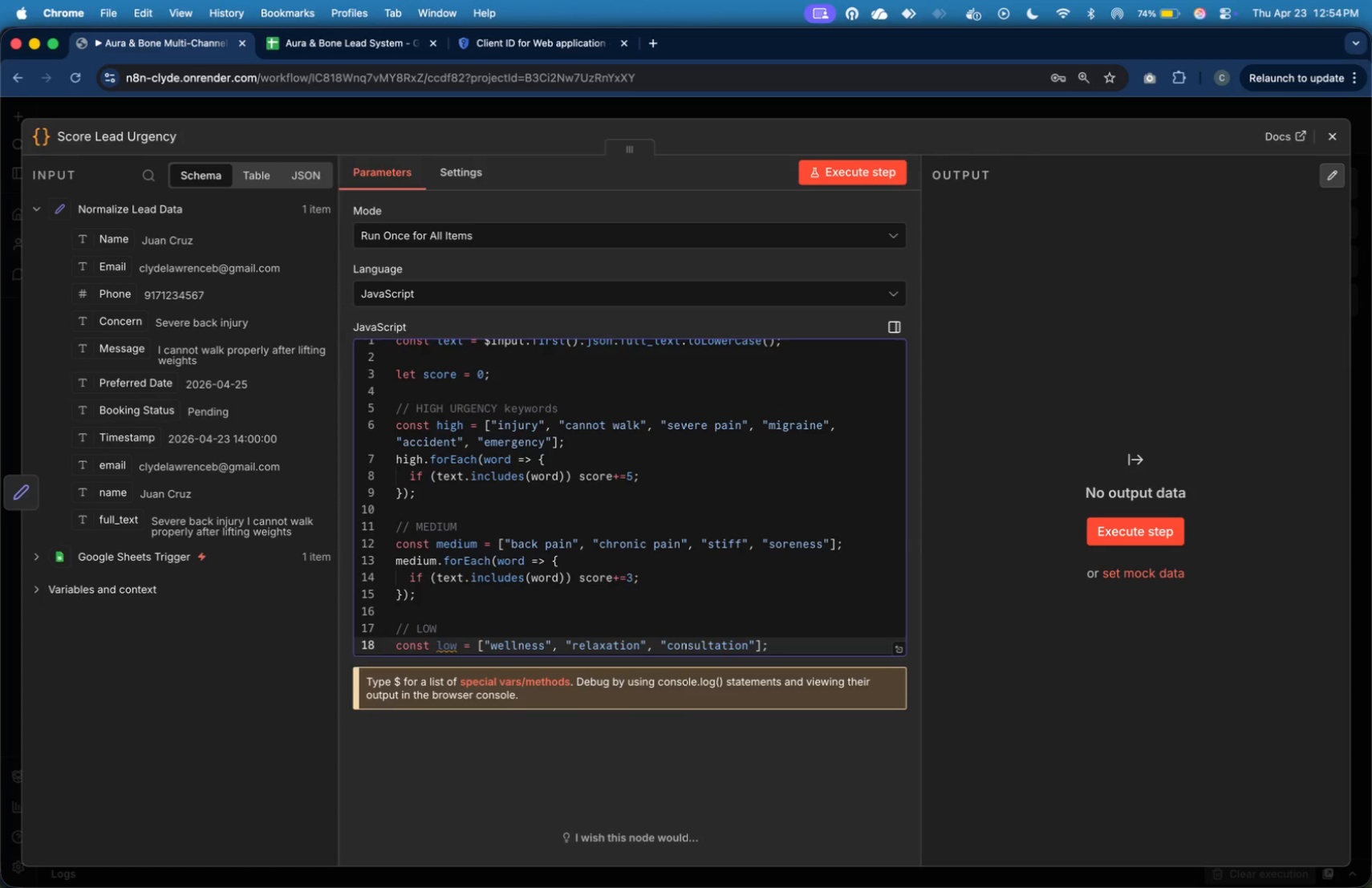 
key(Enter)
 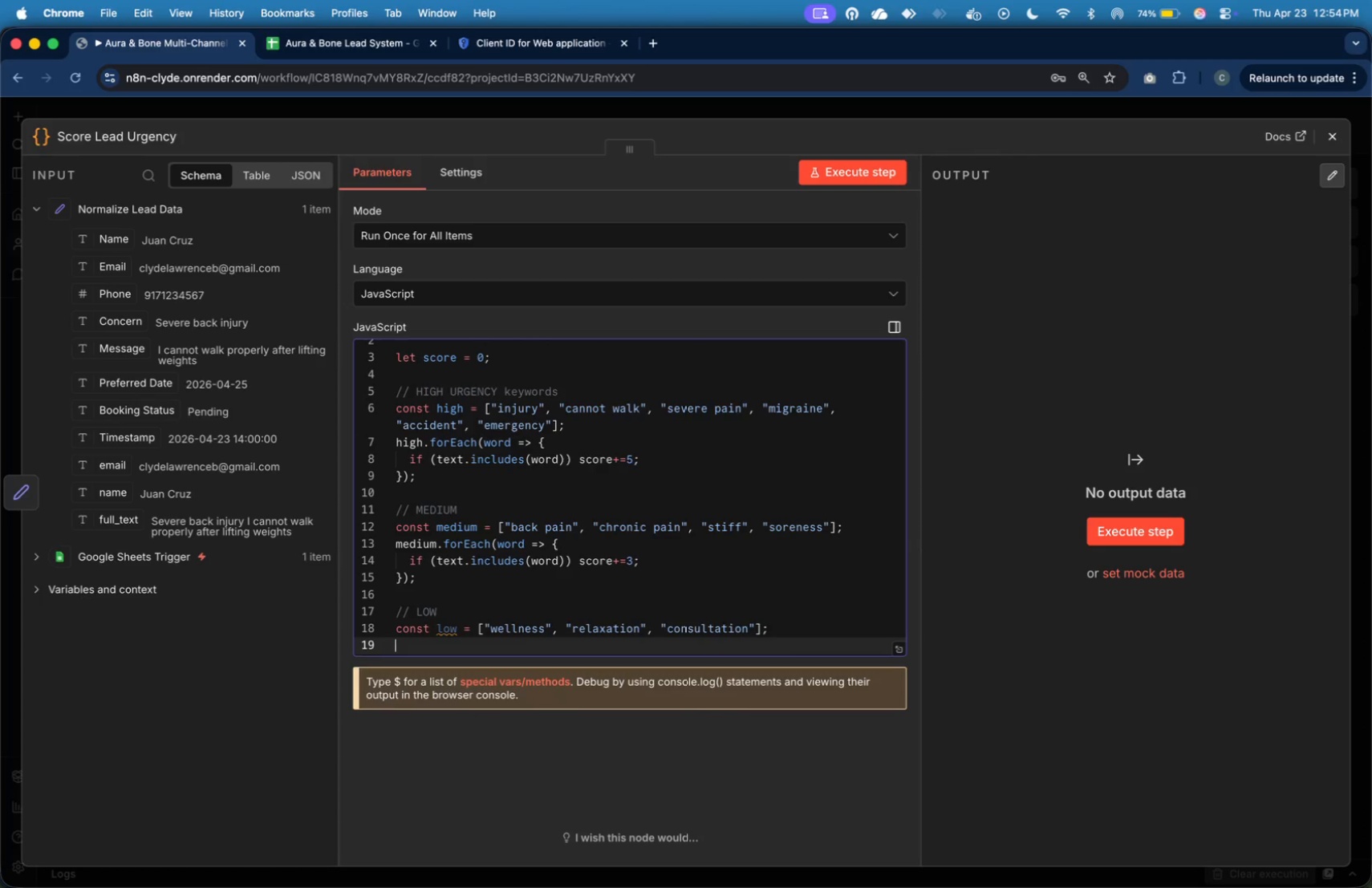 
type(low.forEach)
 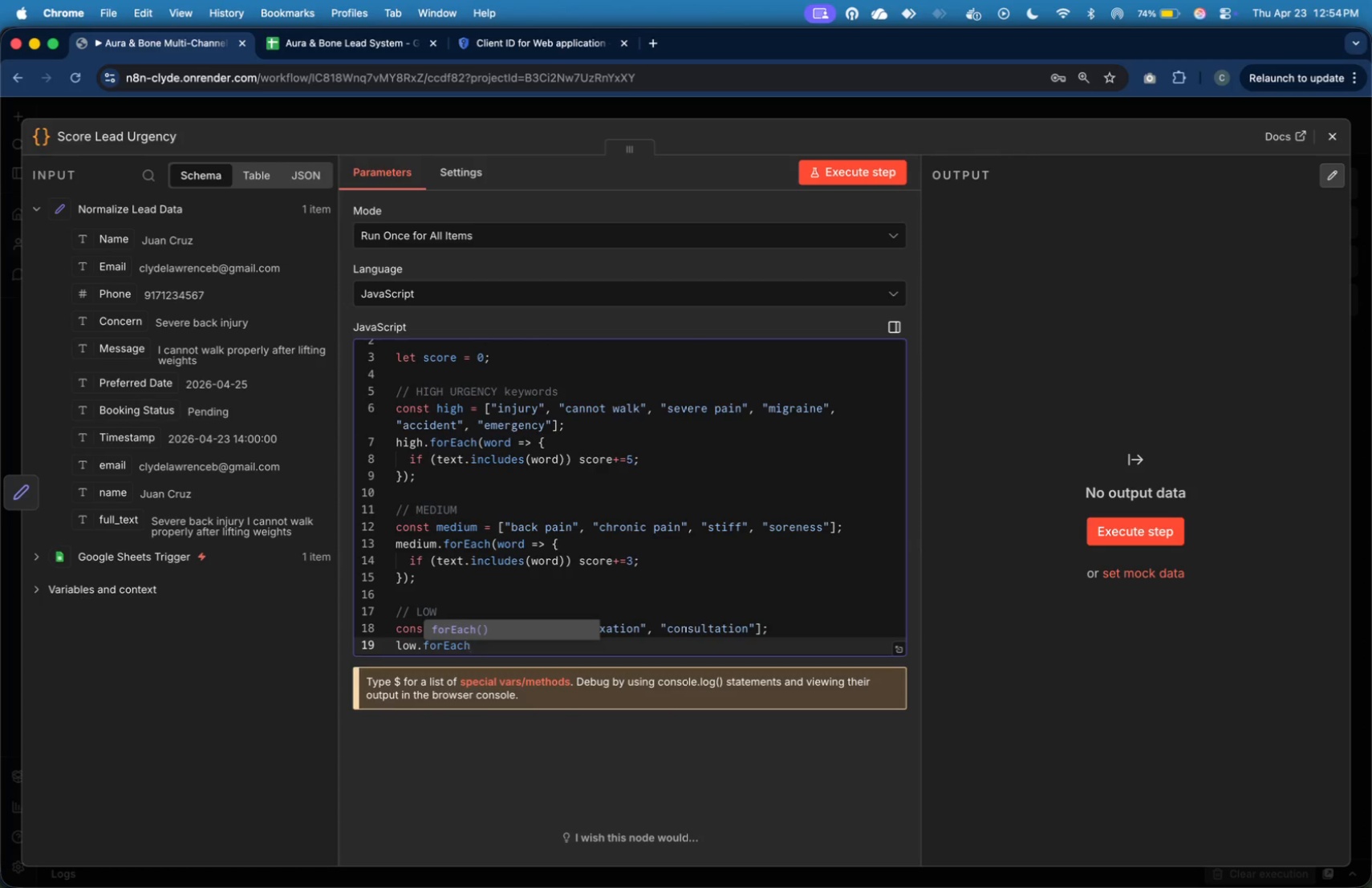 
type((word => {)
 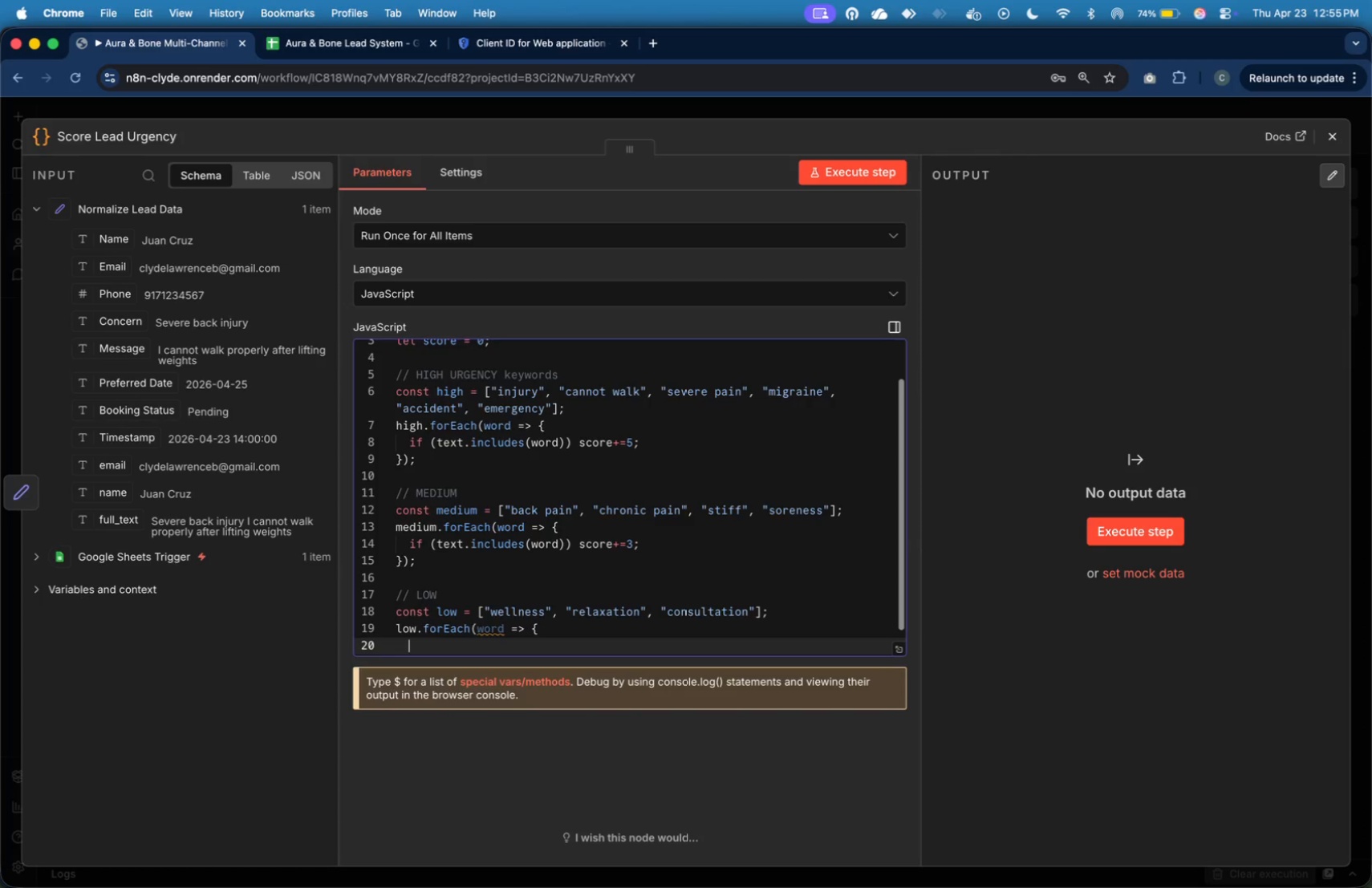 
 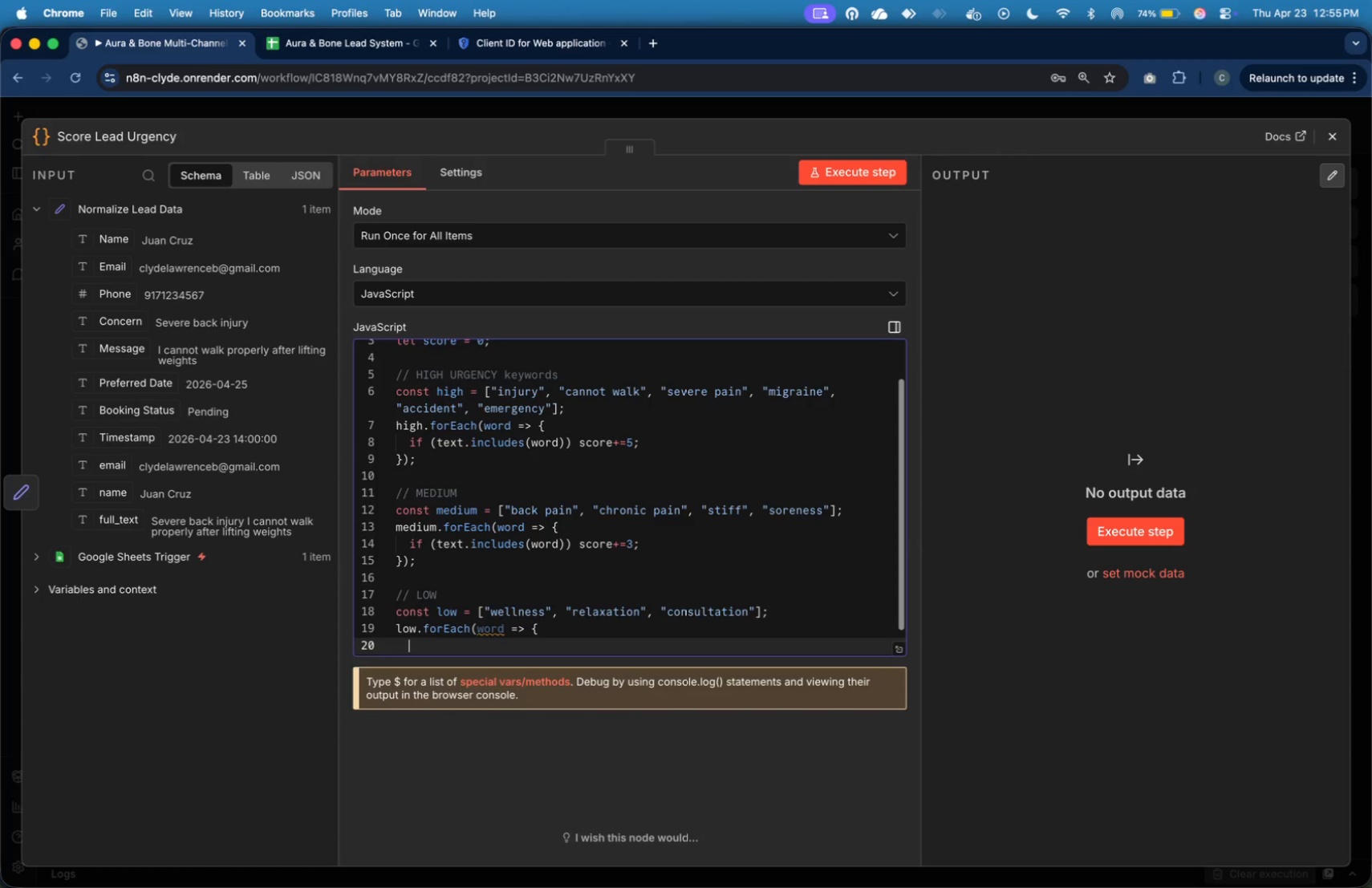 
key(Enter)
 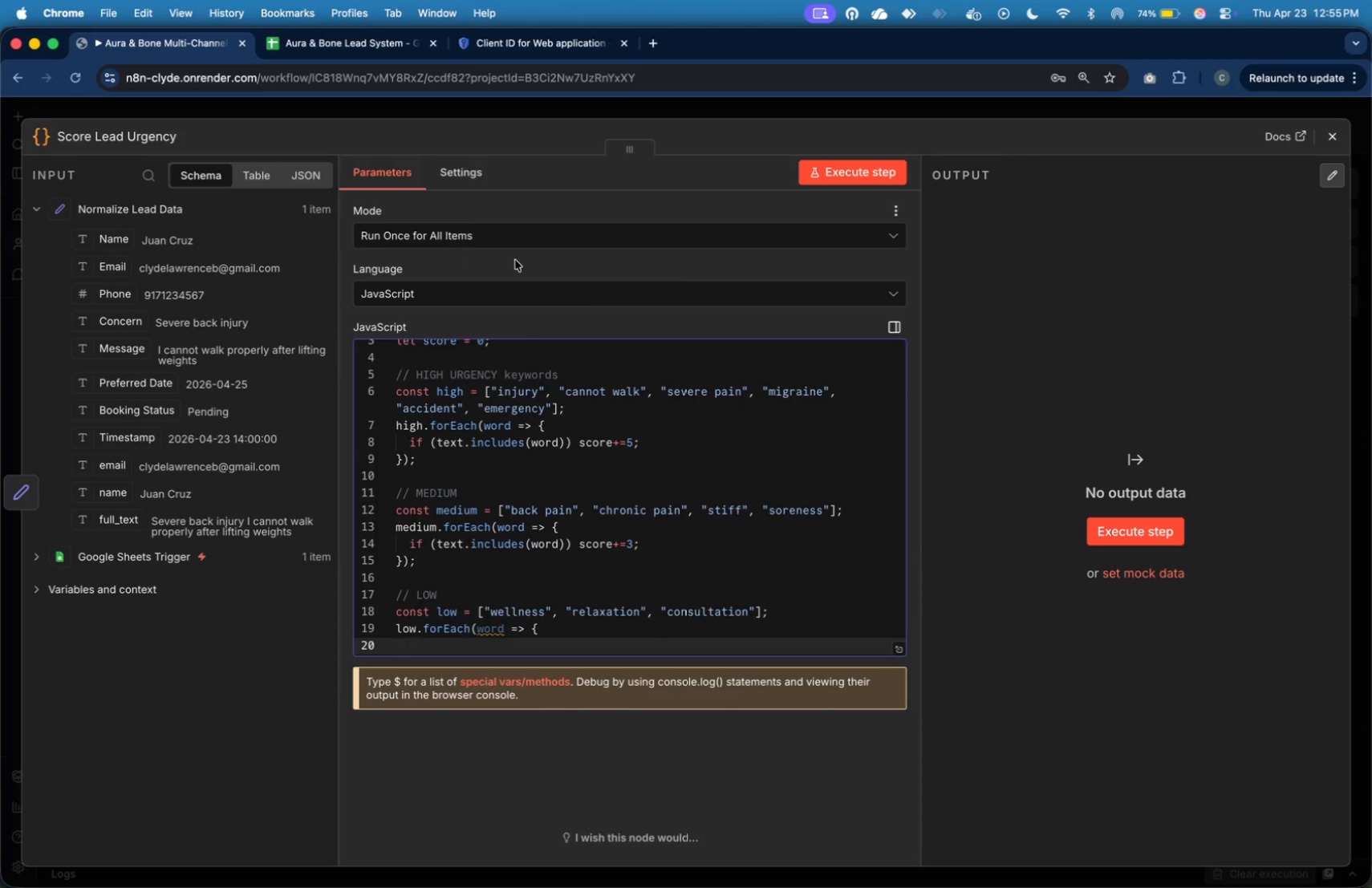 
scroll: coordinate [660, 432], scroll_direction: down, amount: 27.0
 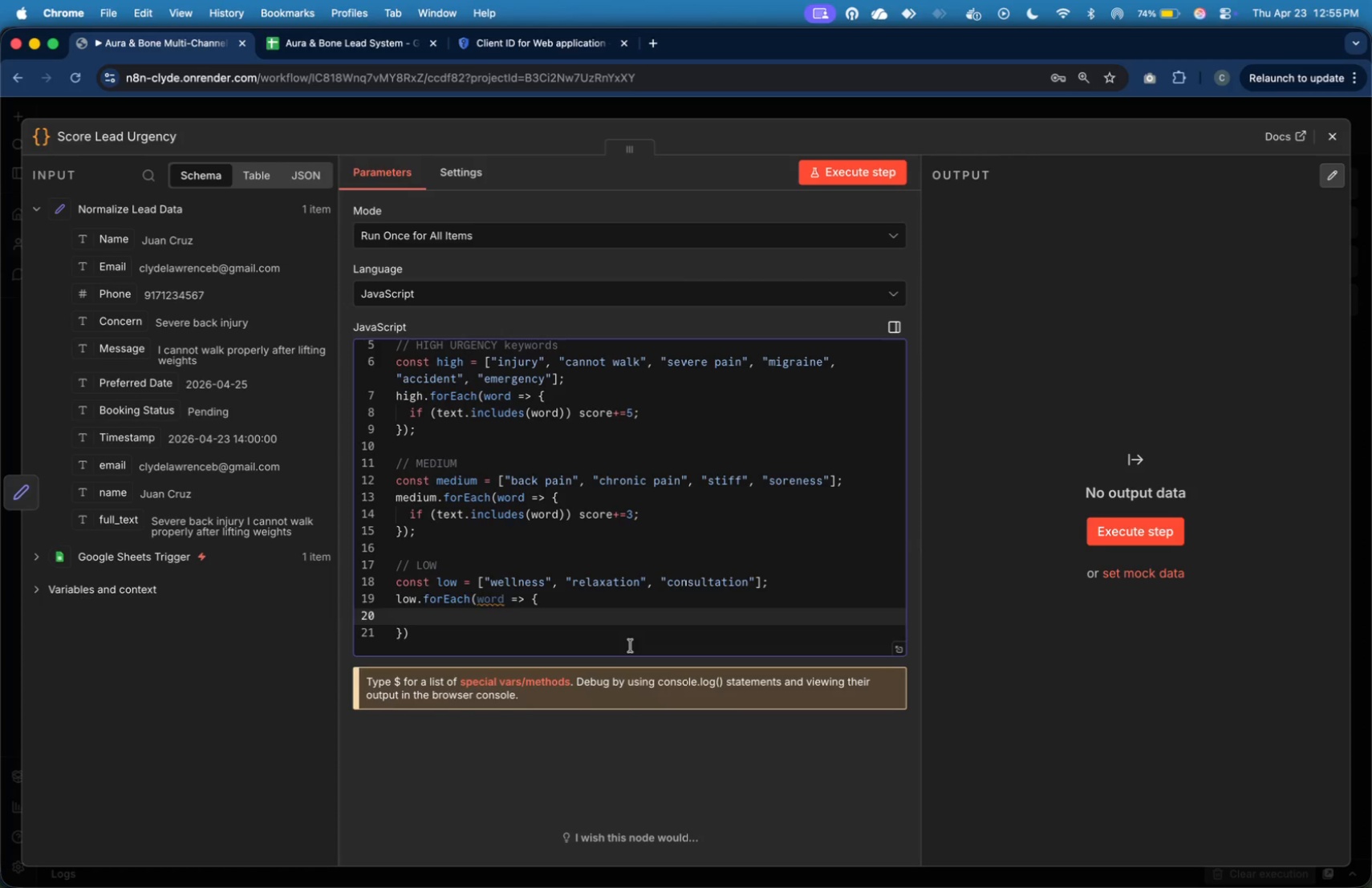 
left_click([631, 646])
 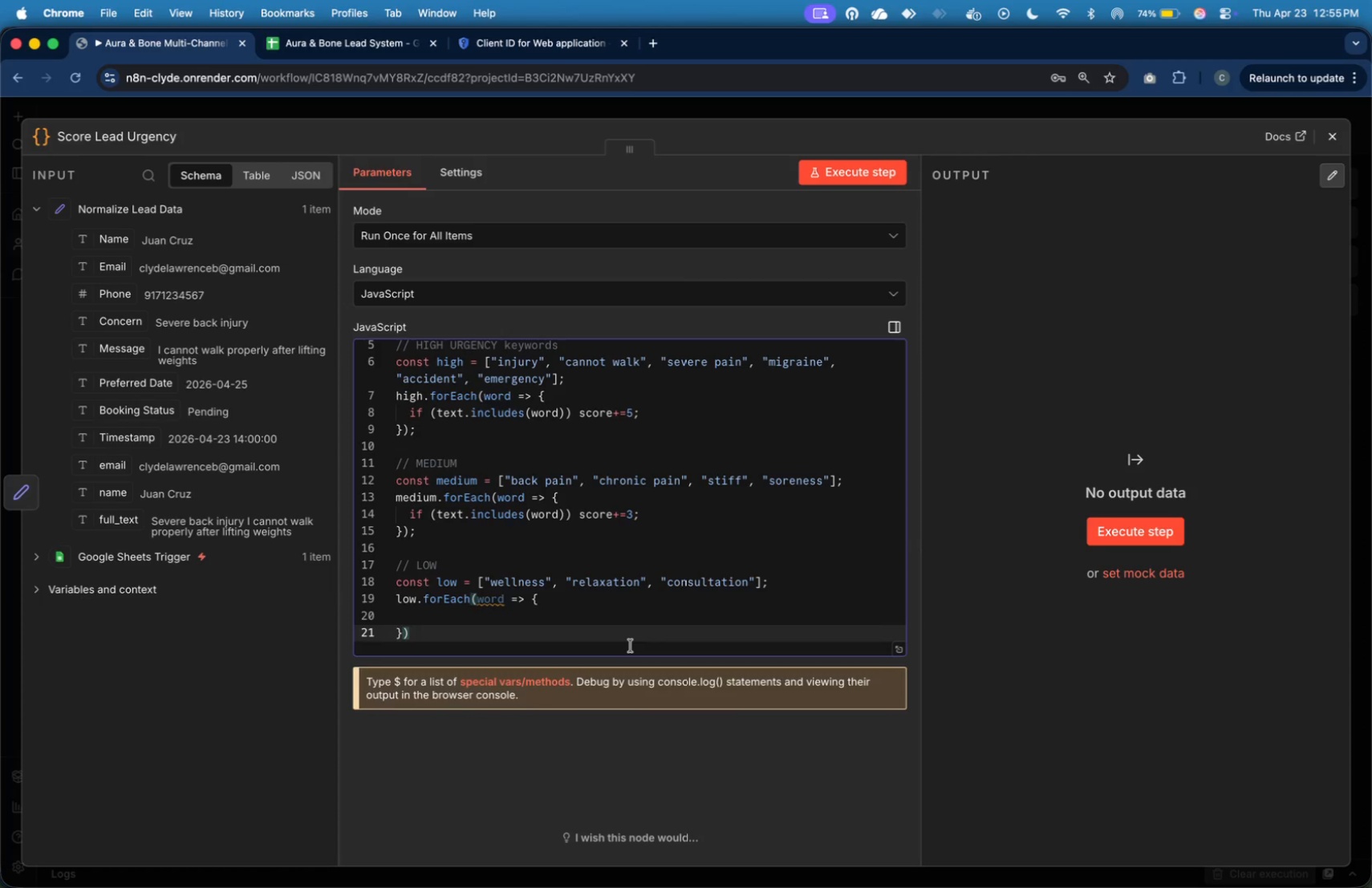 
key(Semicolon)
 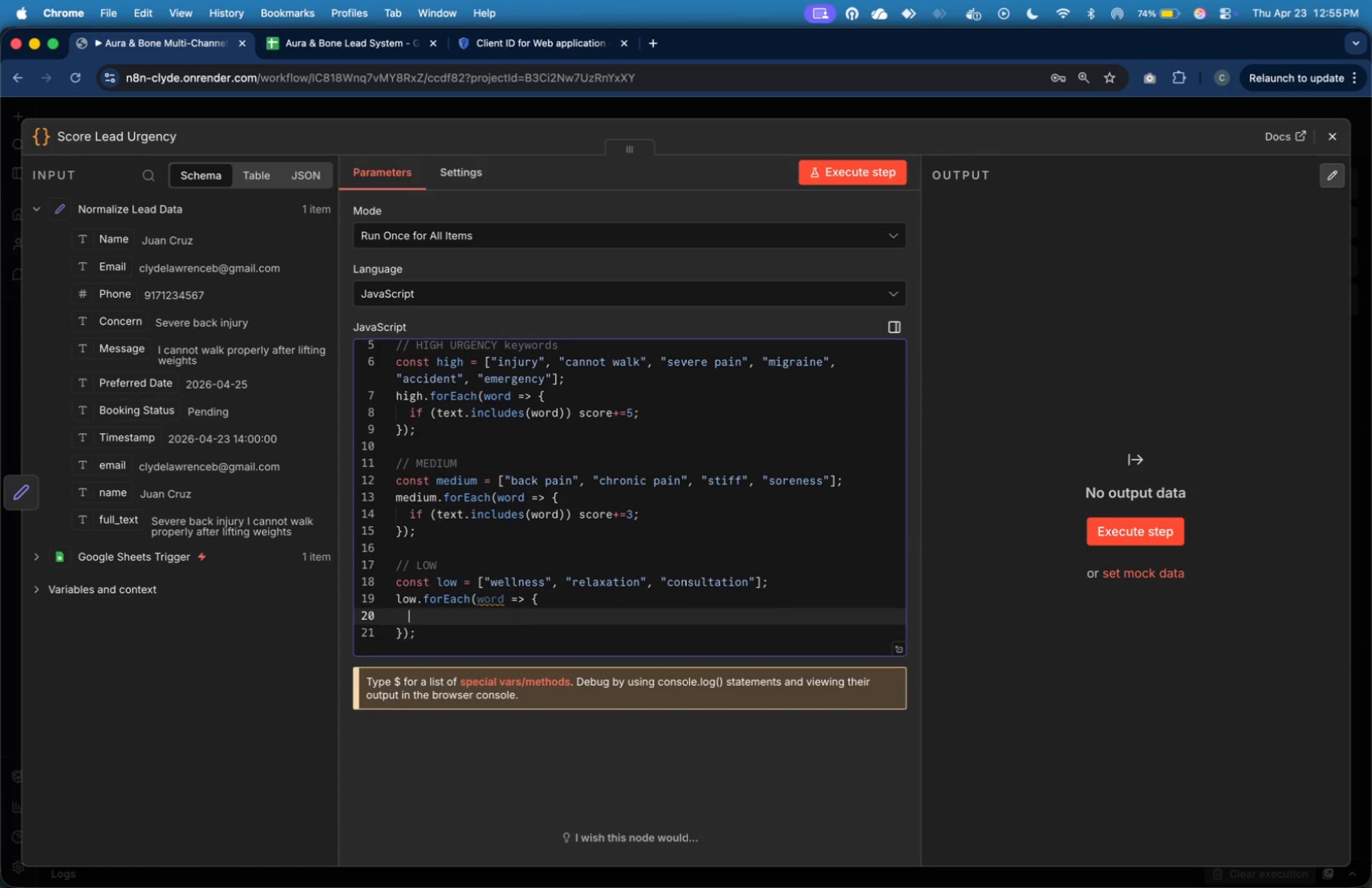 
key(ArrowUp)
 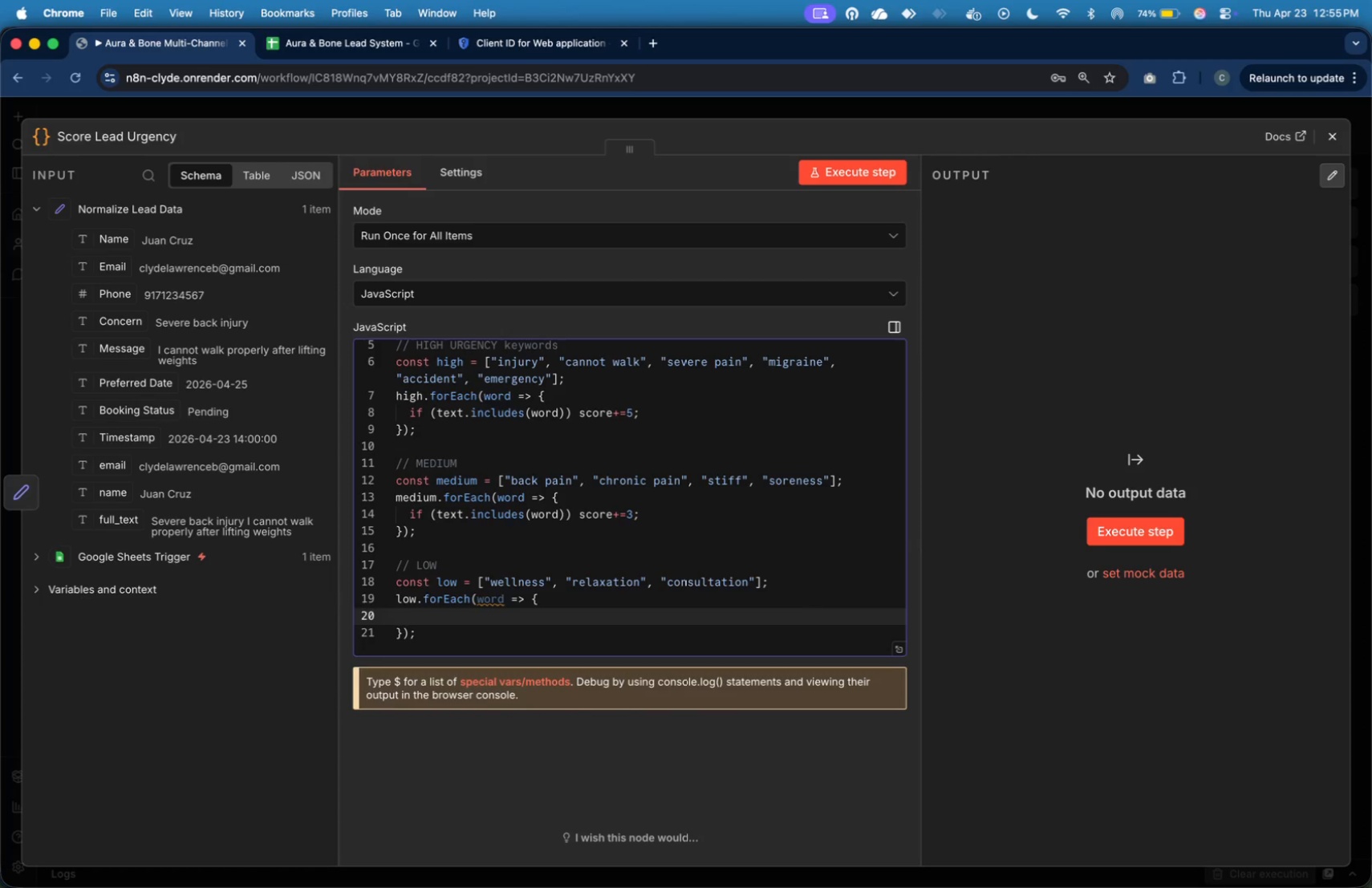 
wait(6.04)
 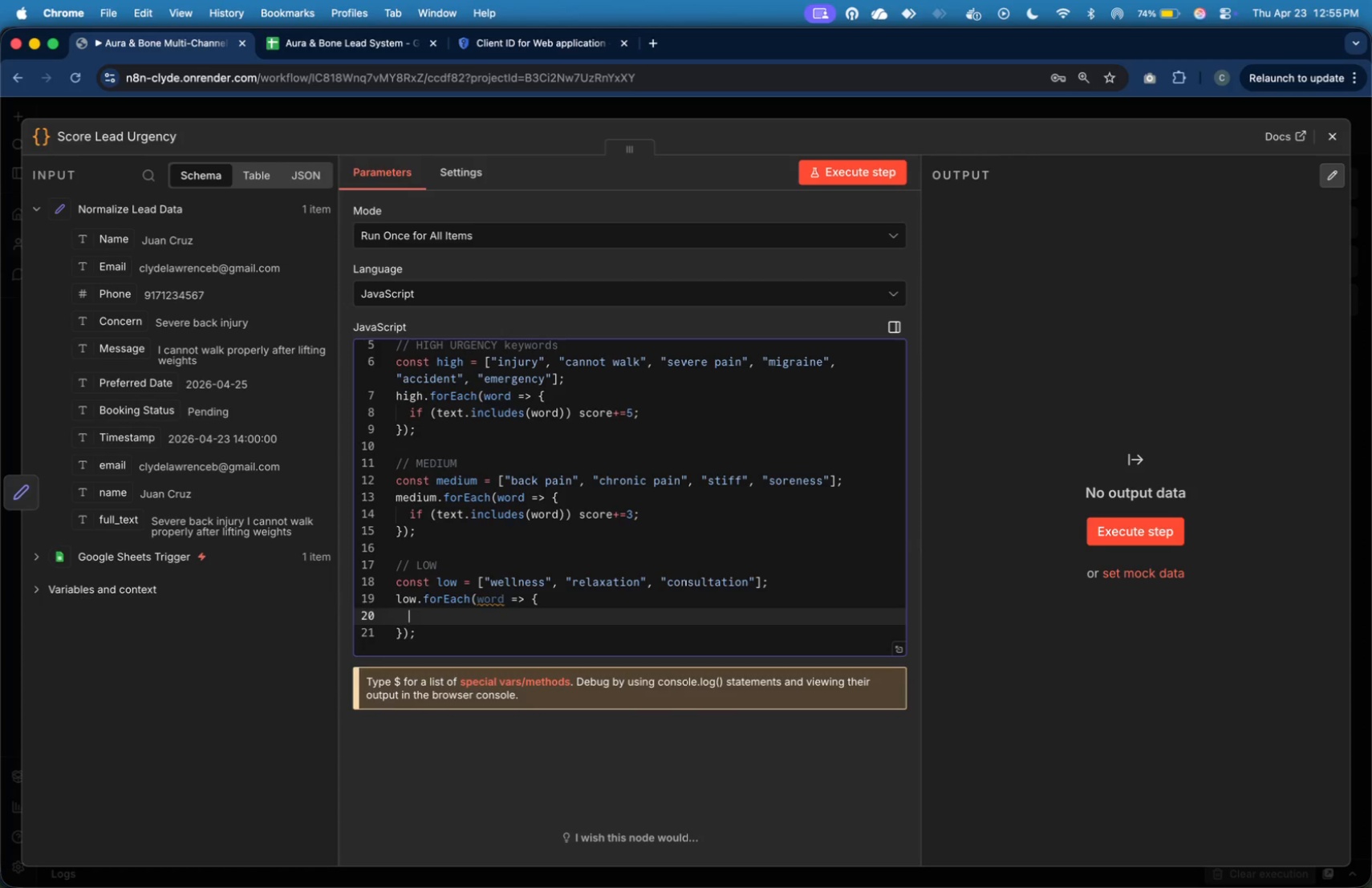 
type(if (text.includes(word)
 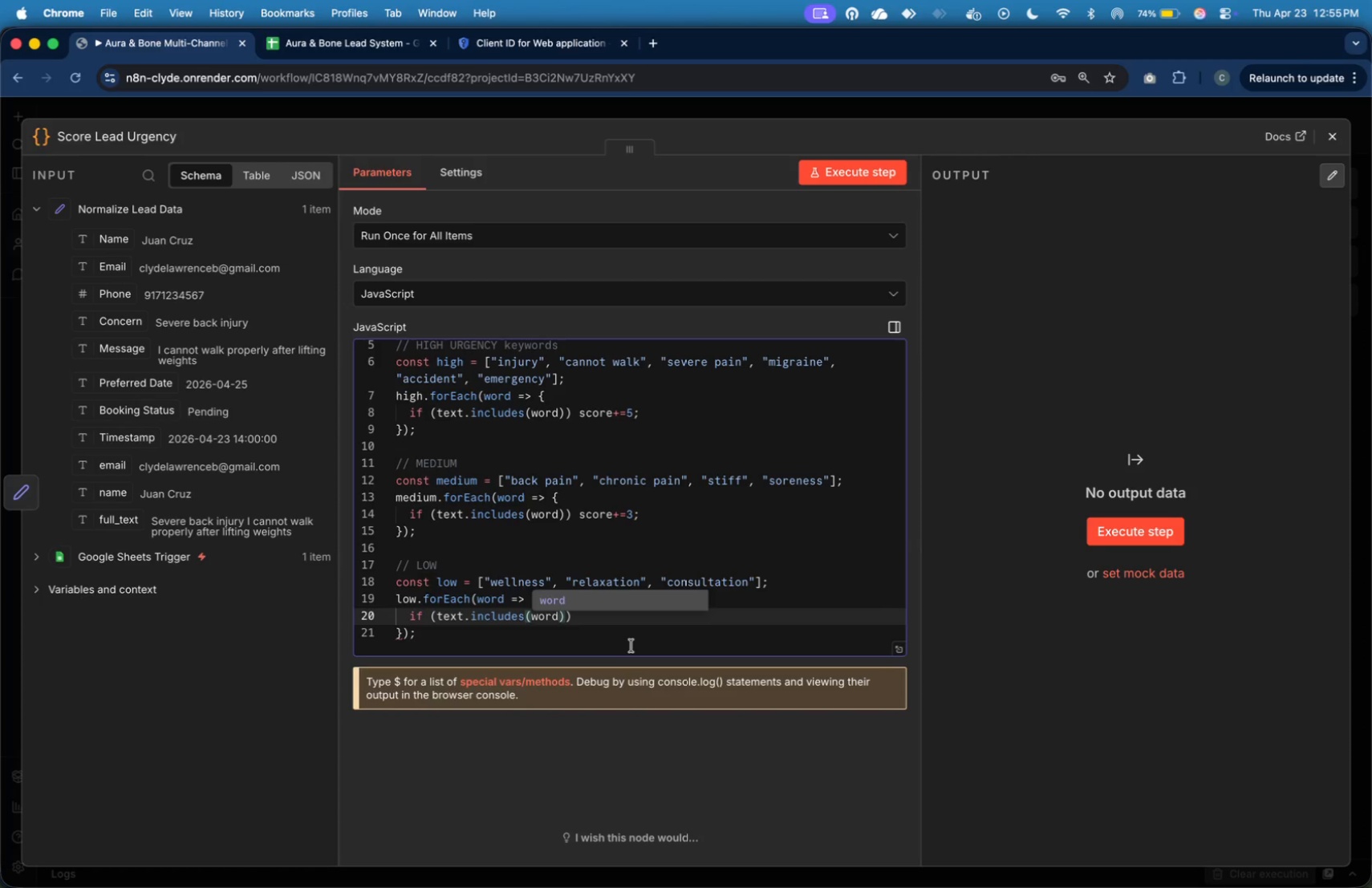 
key(ArrowRight)
 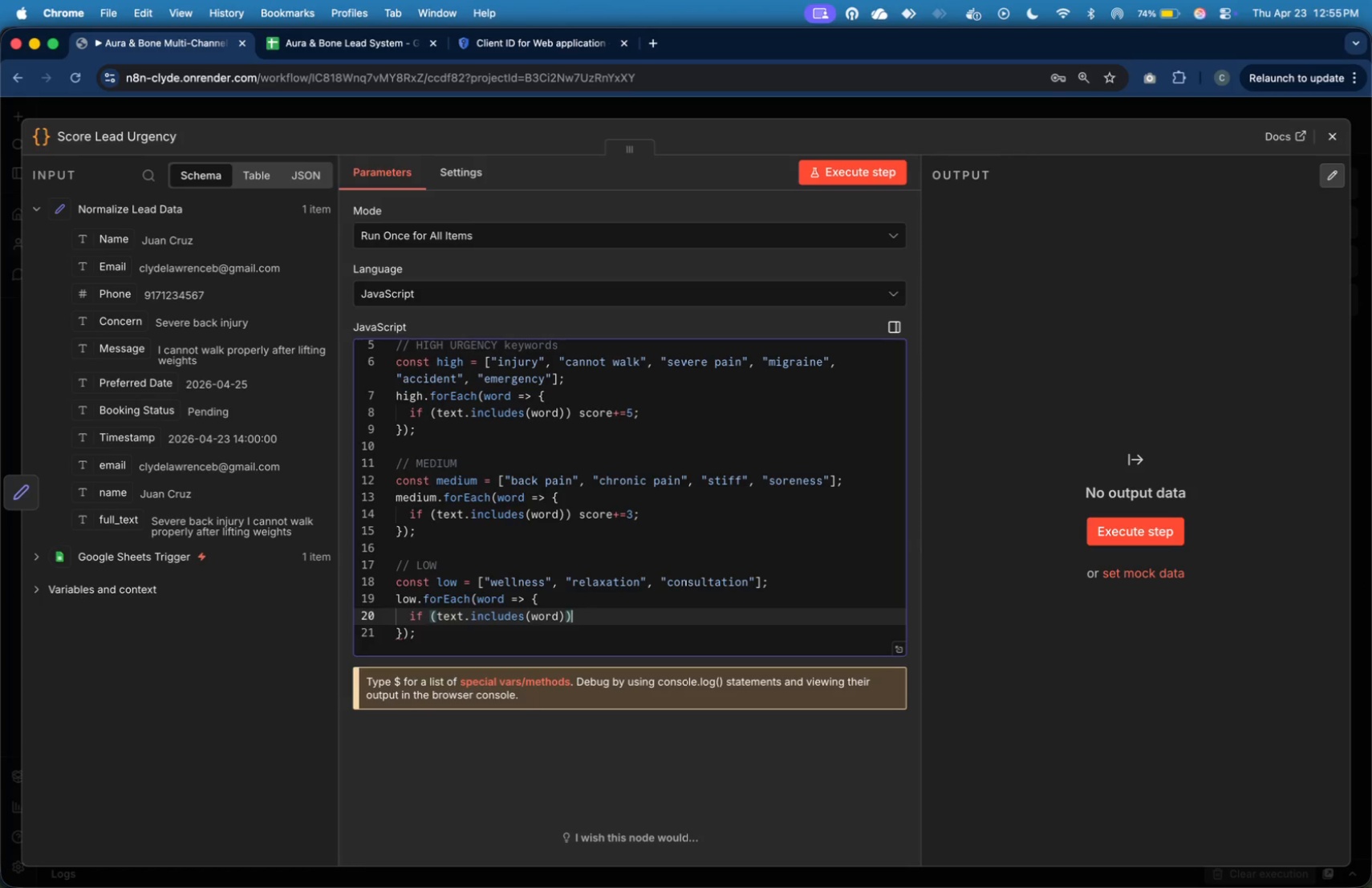 
key(ArrowRight)
 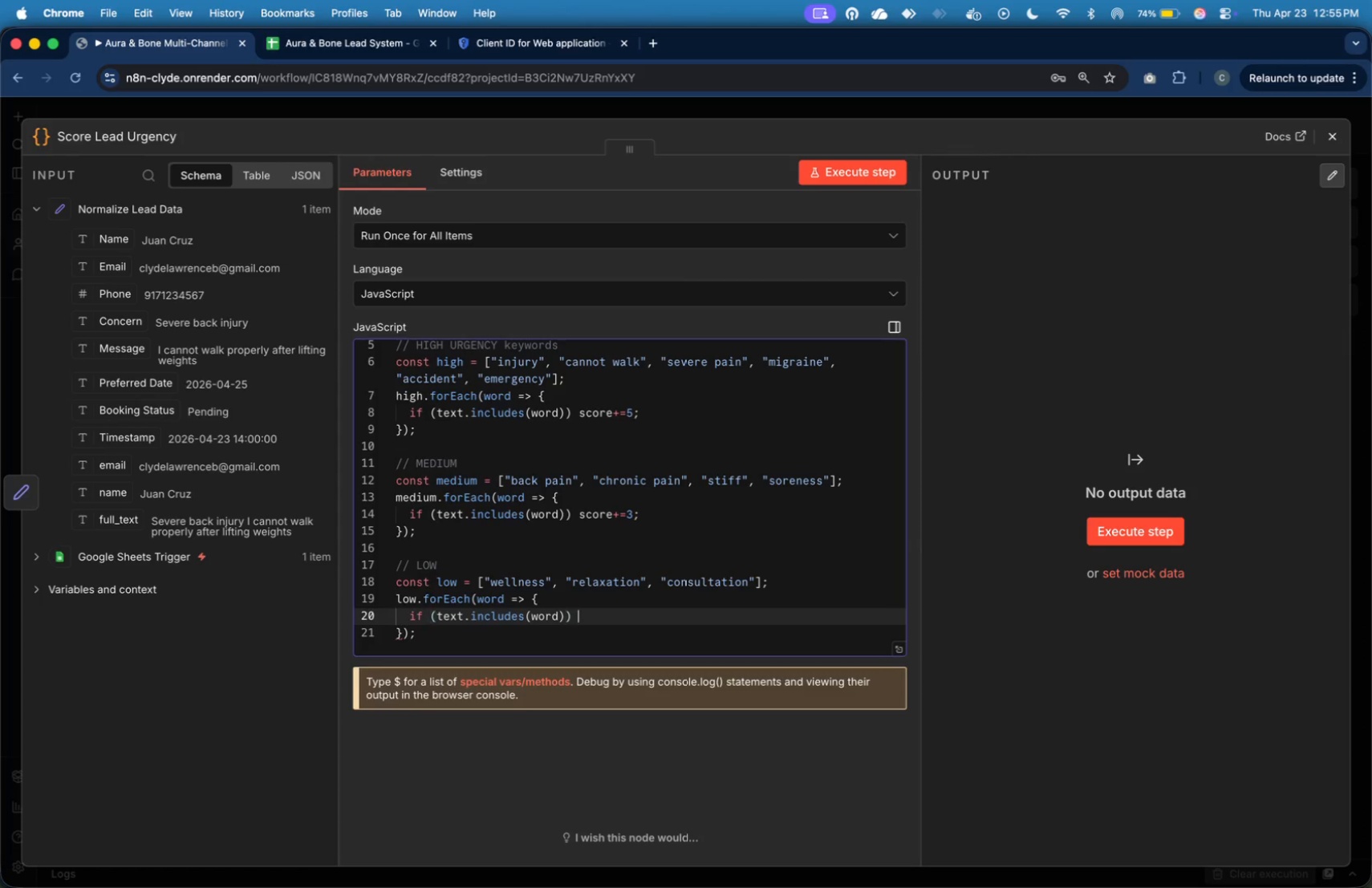 
type( score+=1;)
 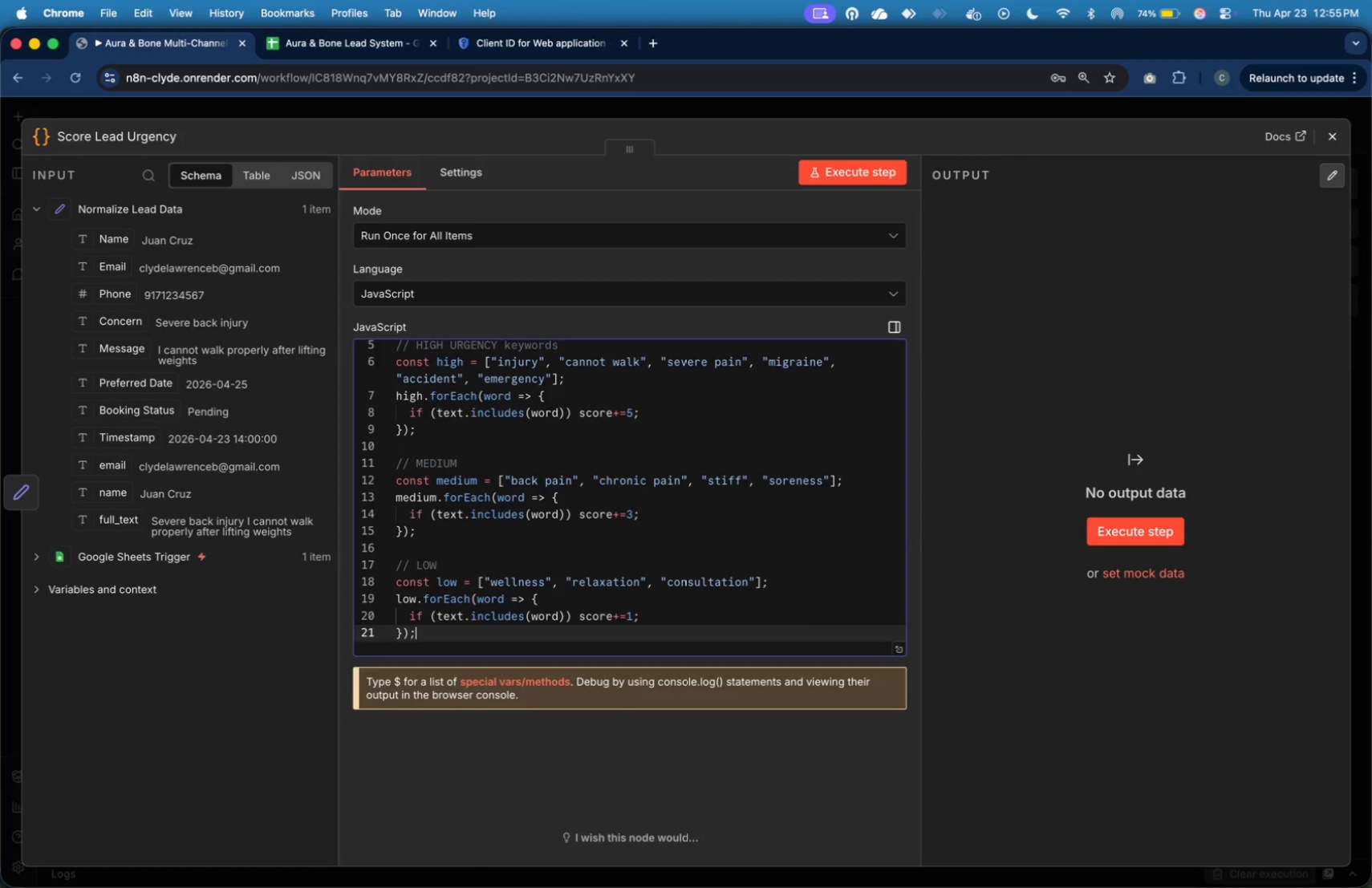 
key(ArrowDown)
 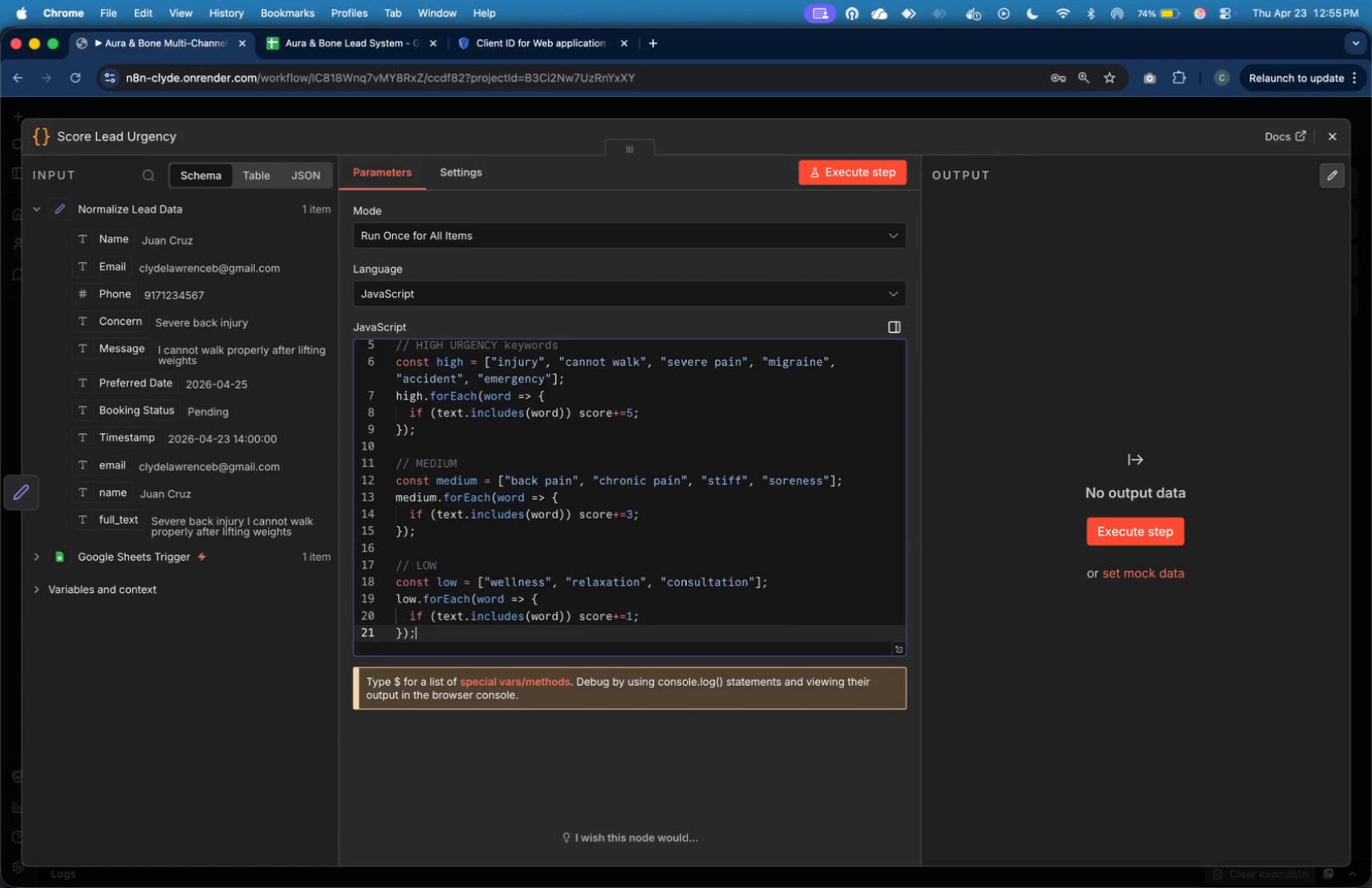 
key(Enter)
 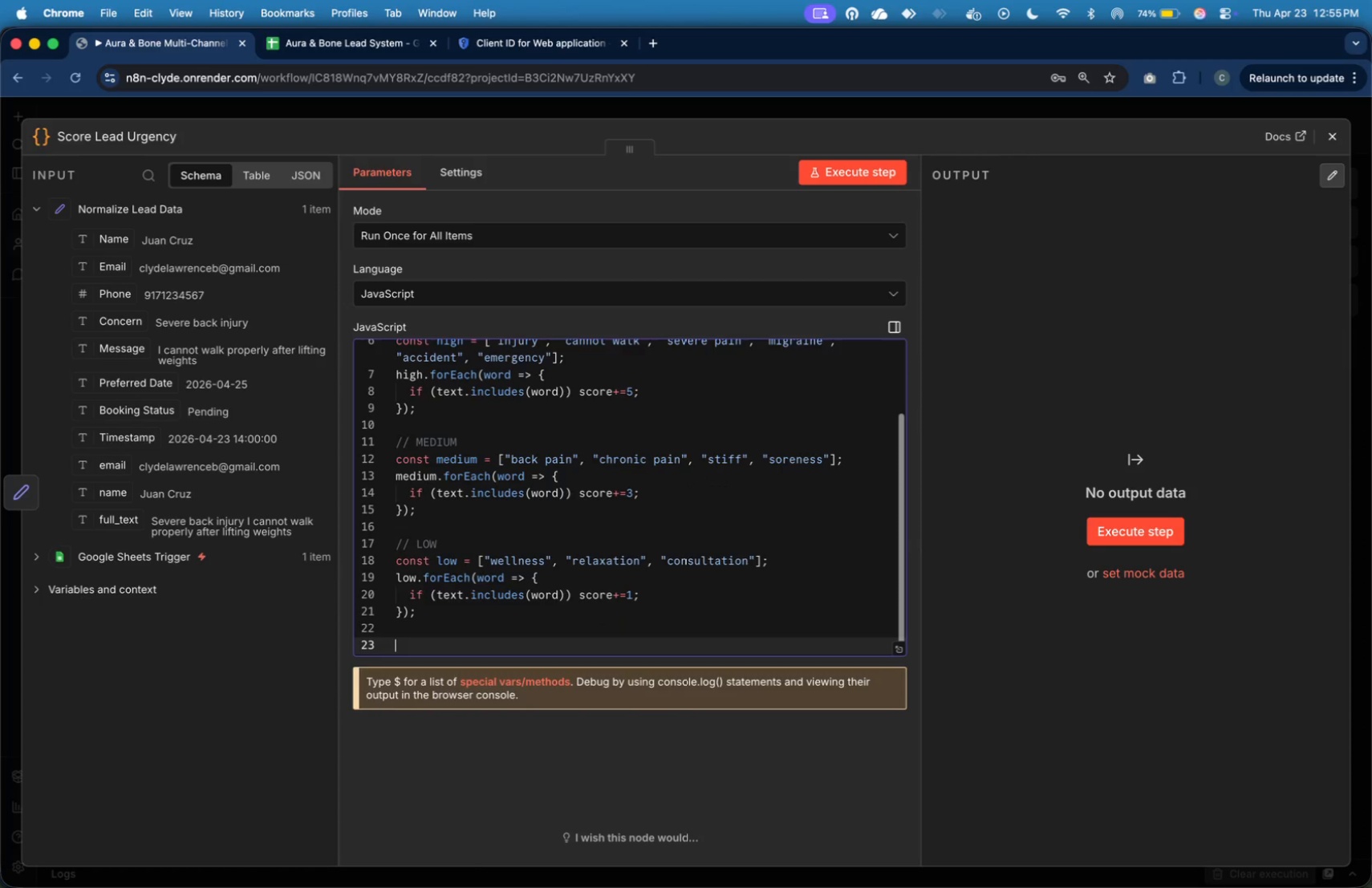 
key(Enter)
 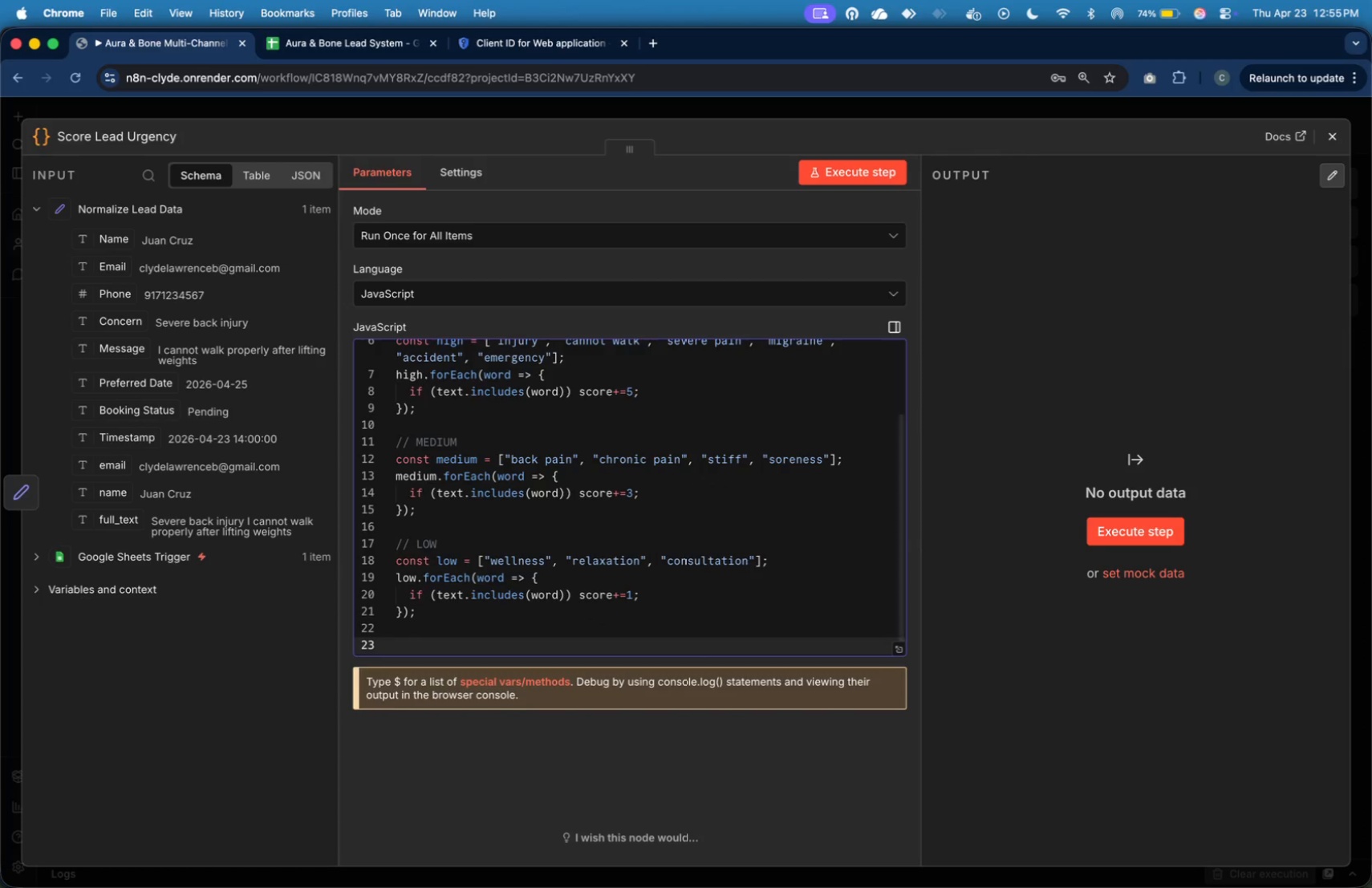 
type(return [{)
 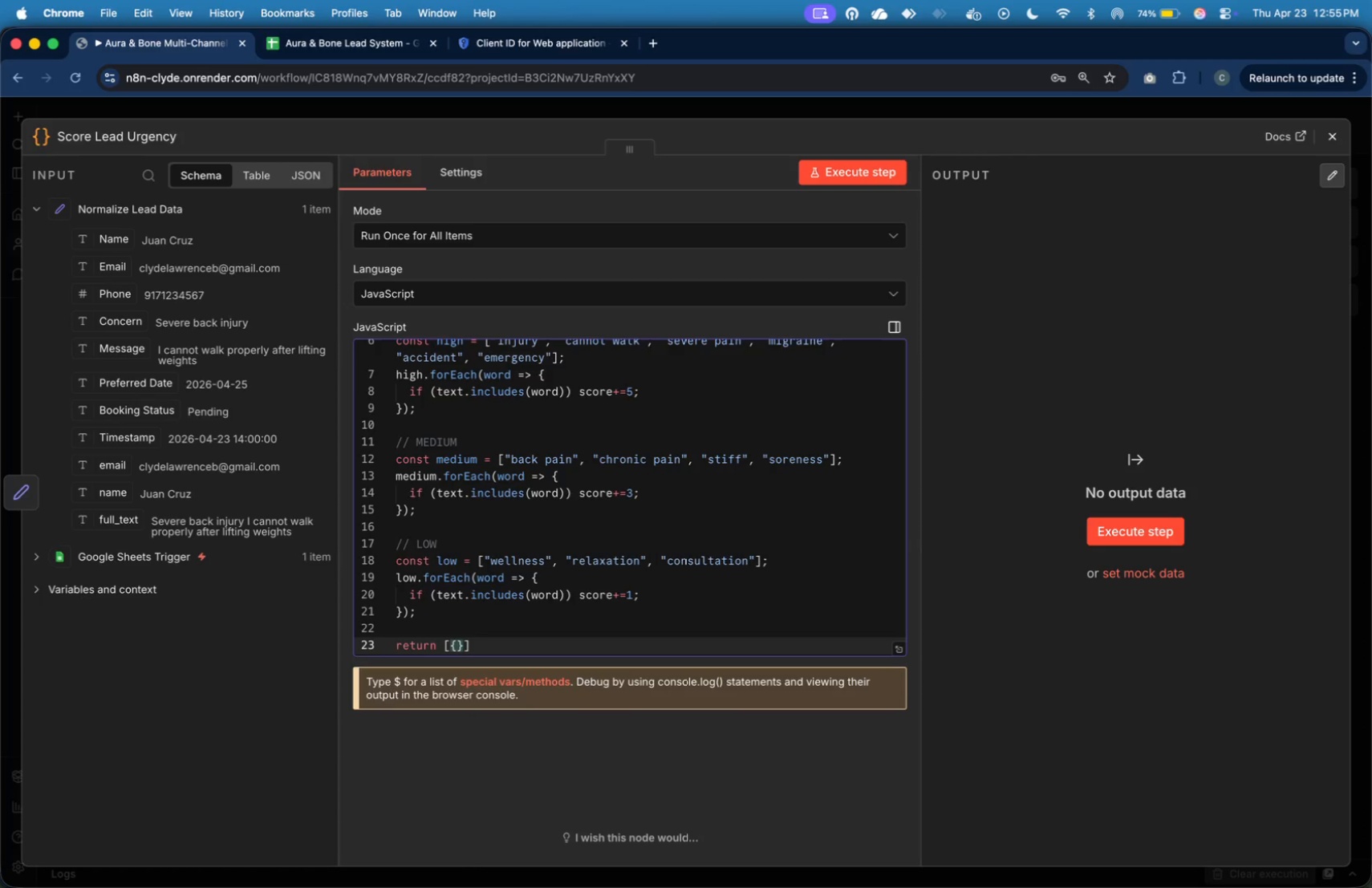 
key(Enter)
 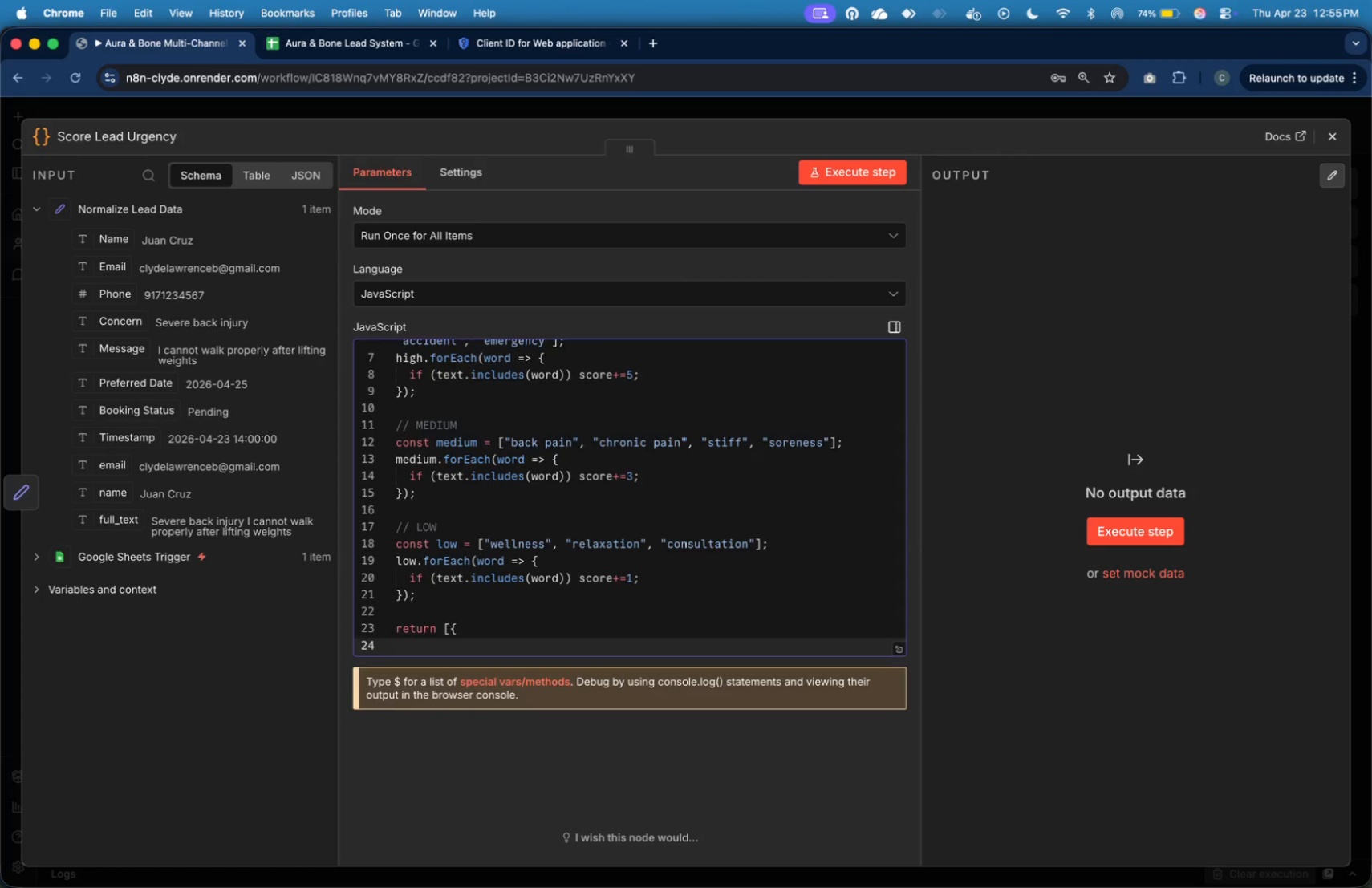 
key(ArrowDown)
 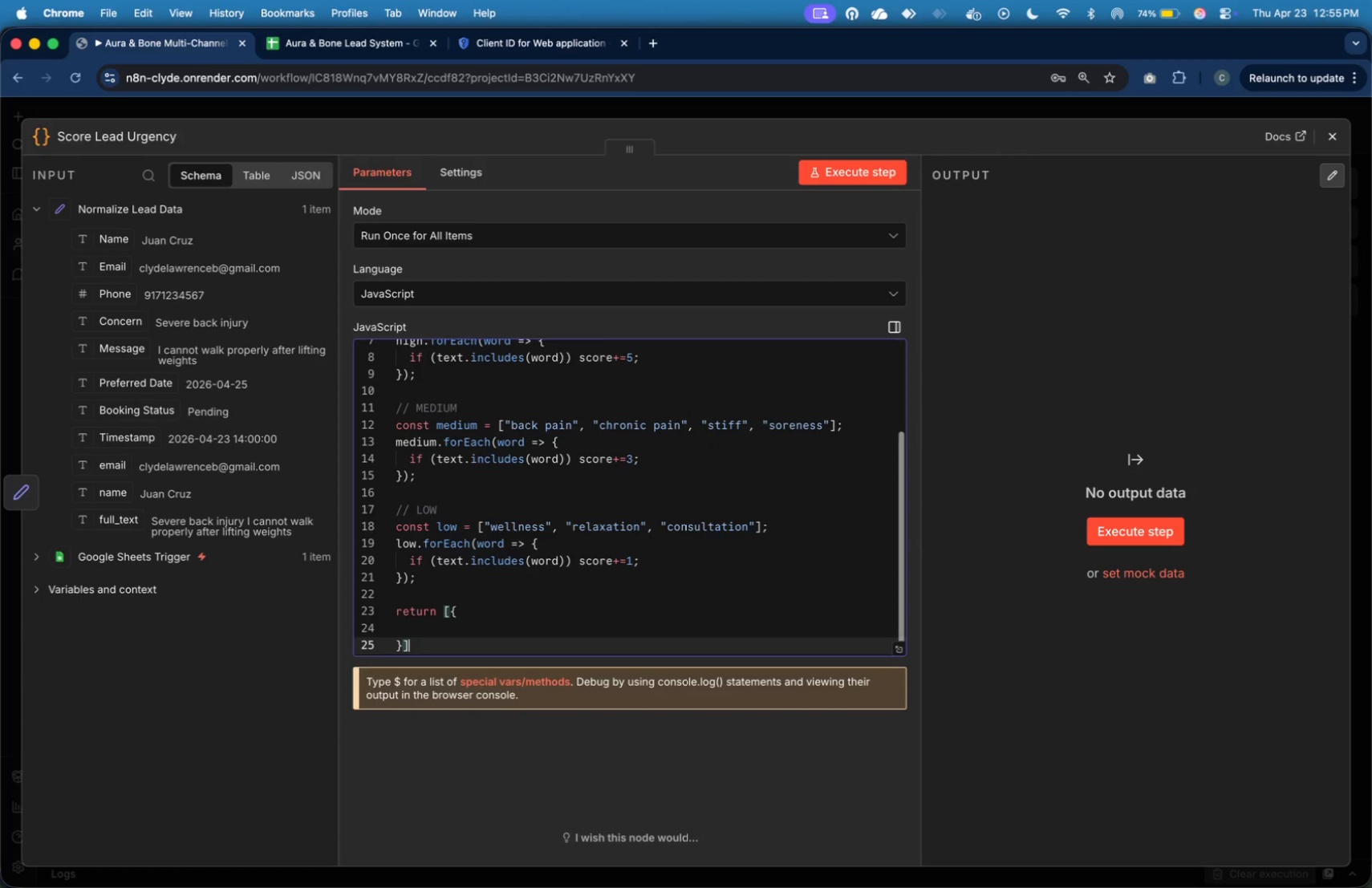 
key(ArrowDown)
 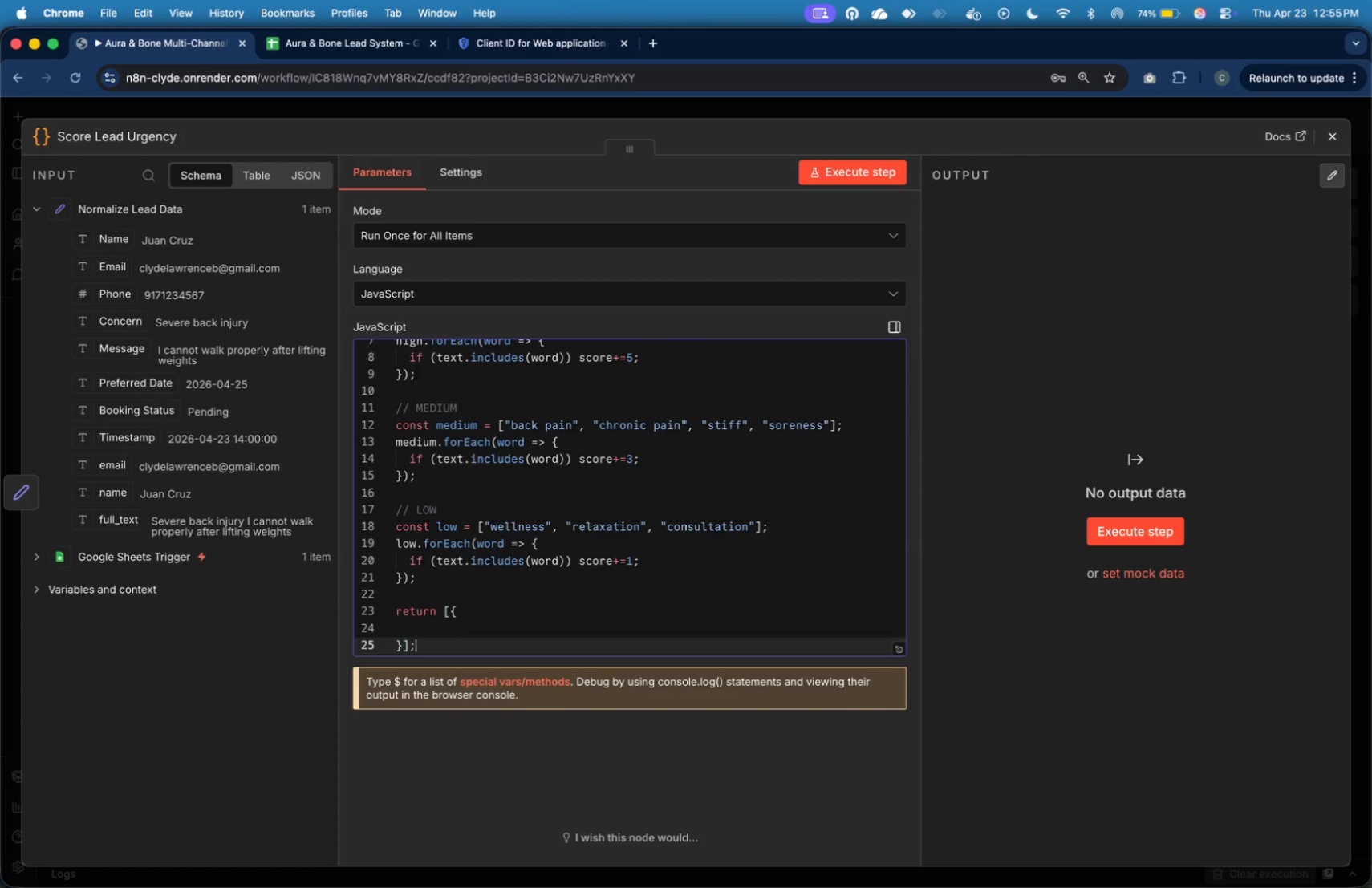 
key(Semicolon)
 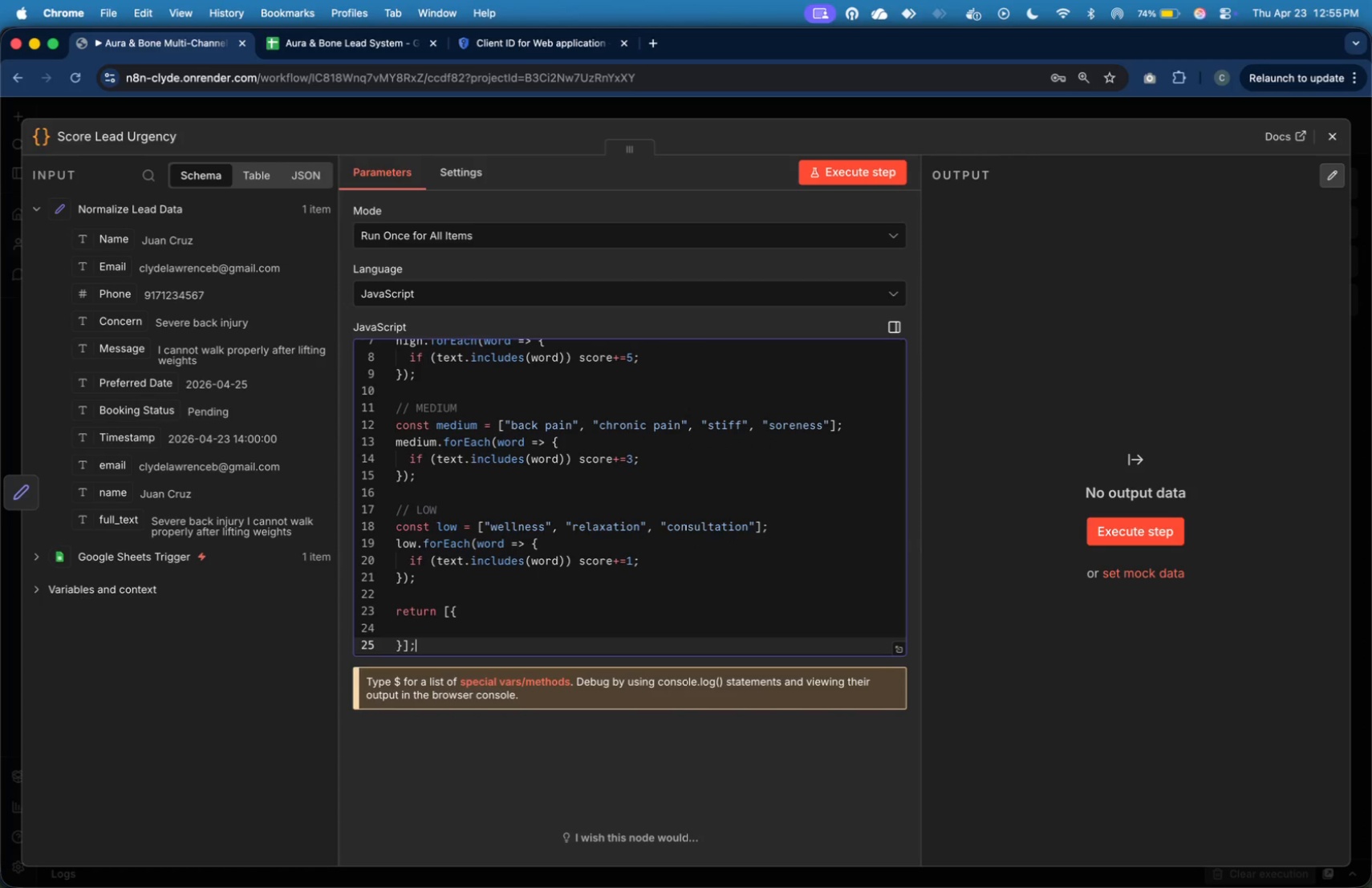 
key(ArrowUp)
 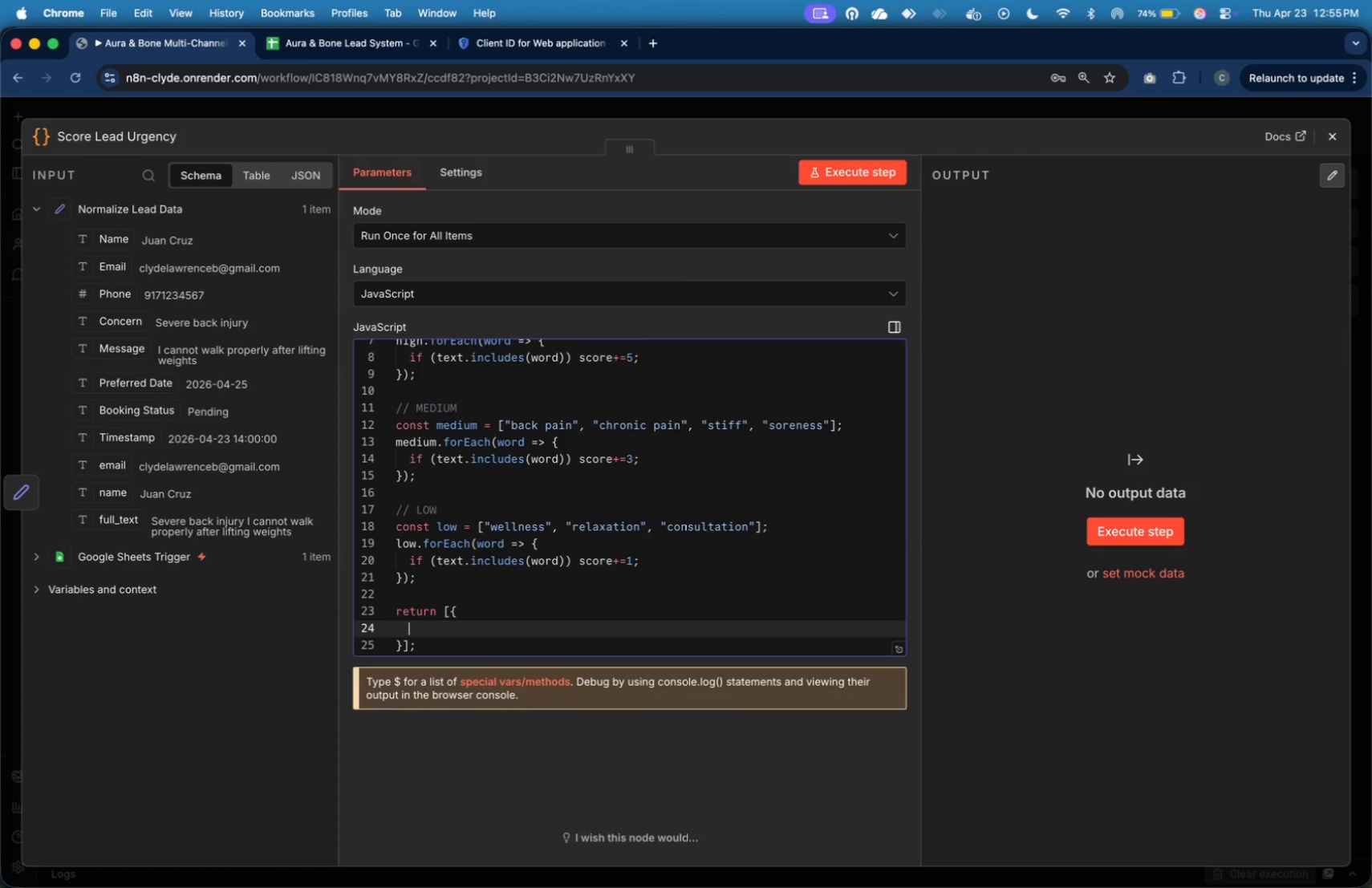 
key(Period)
 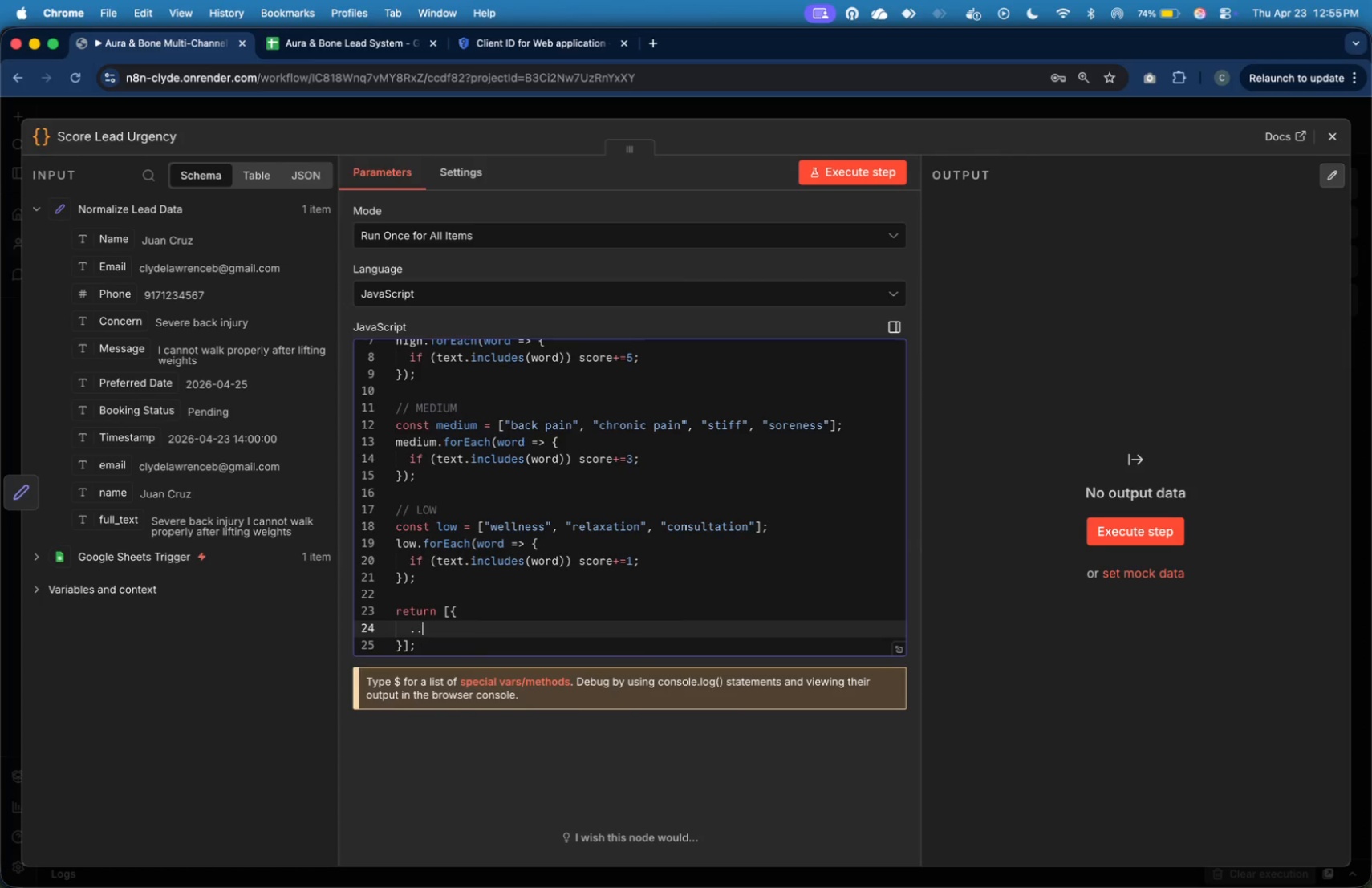 
key(Period)
 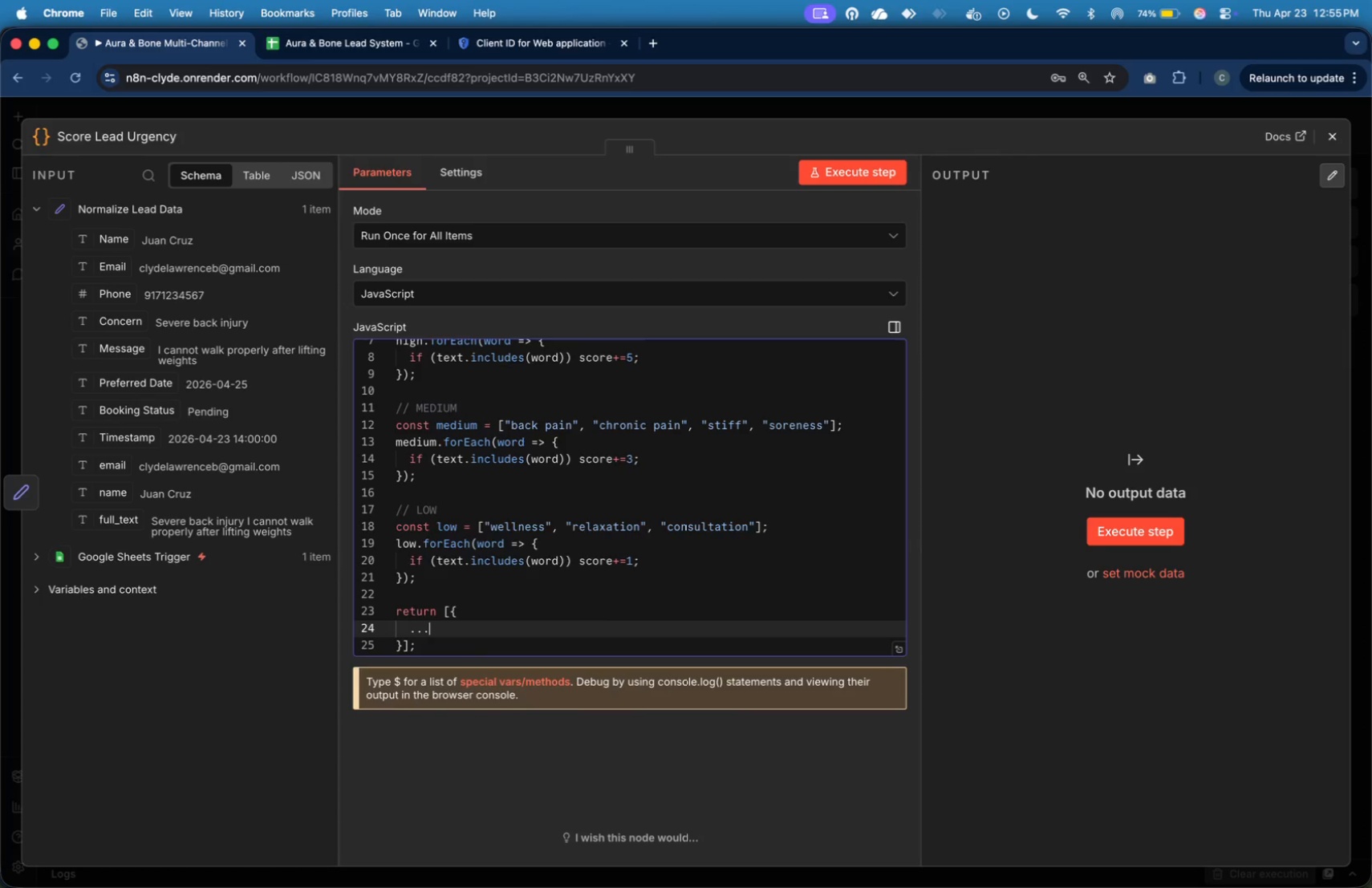 
key(Period)
 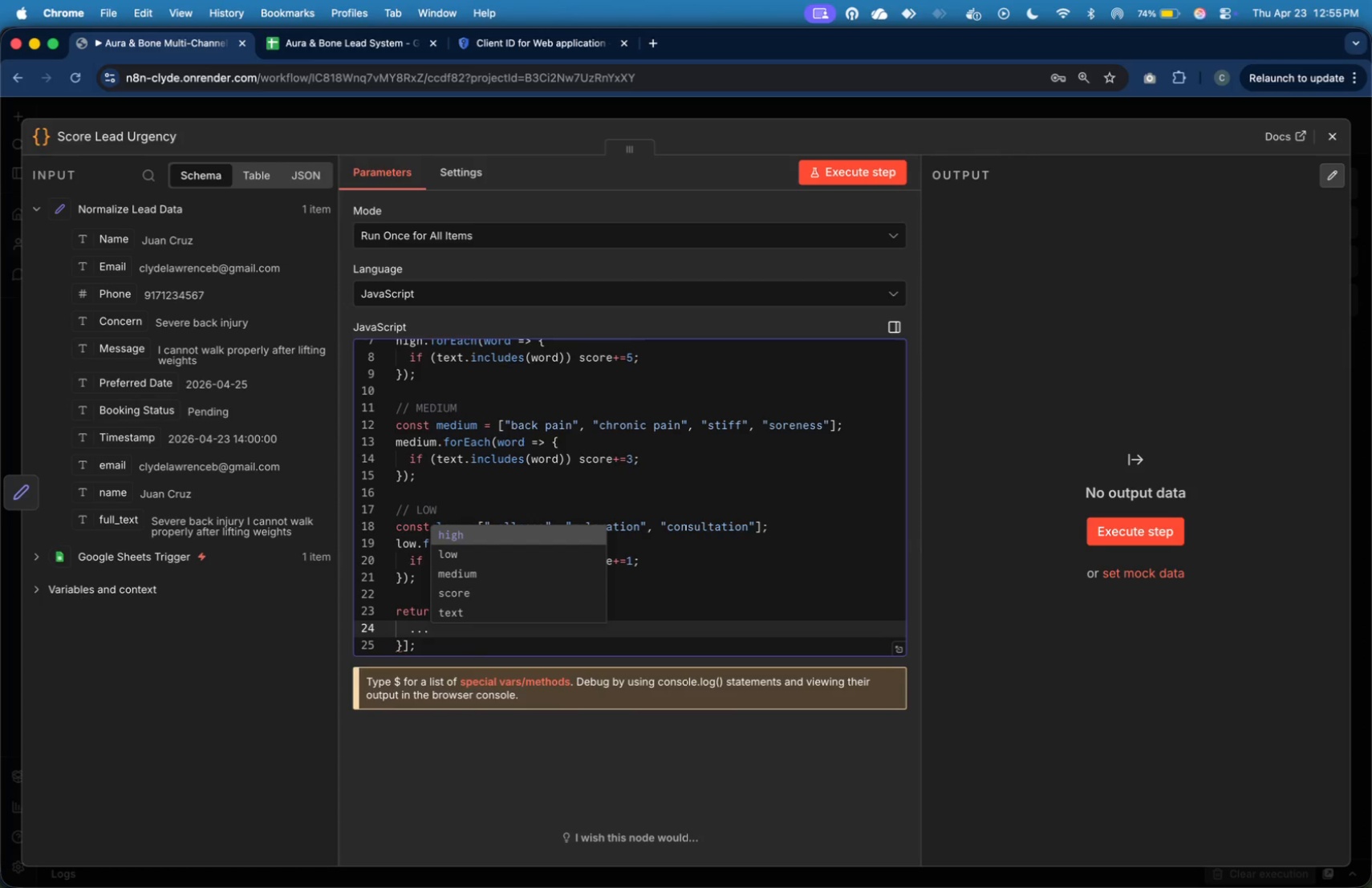 
type($json,)
 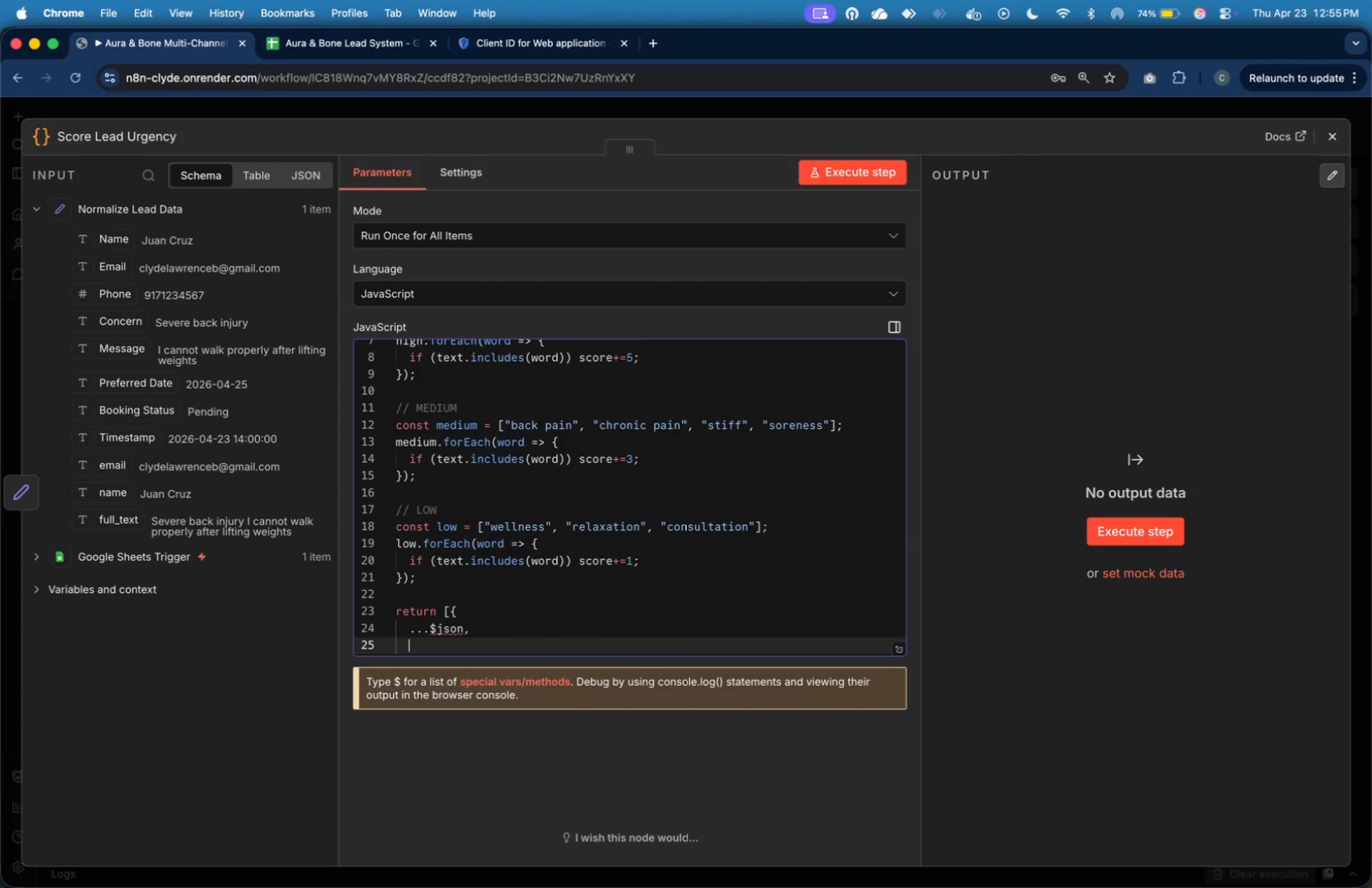 
key(Enter)
 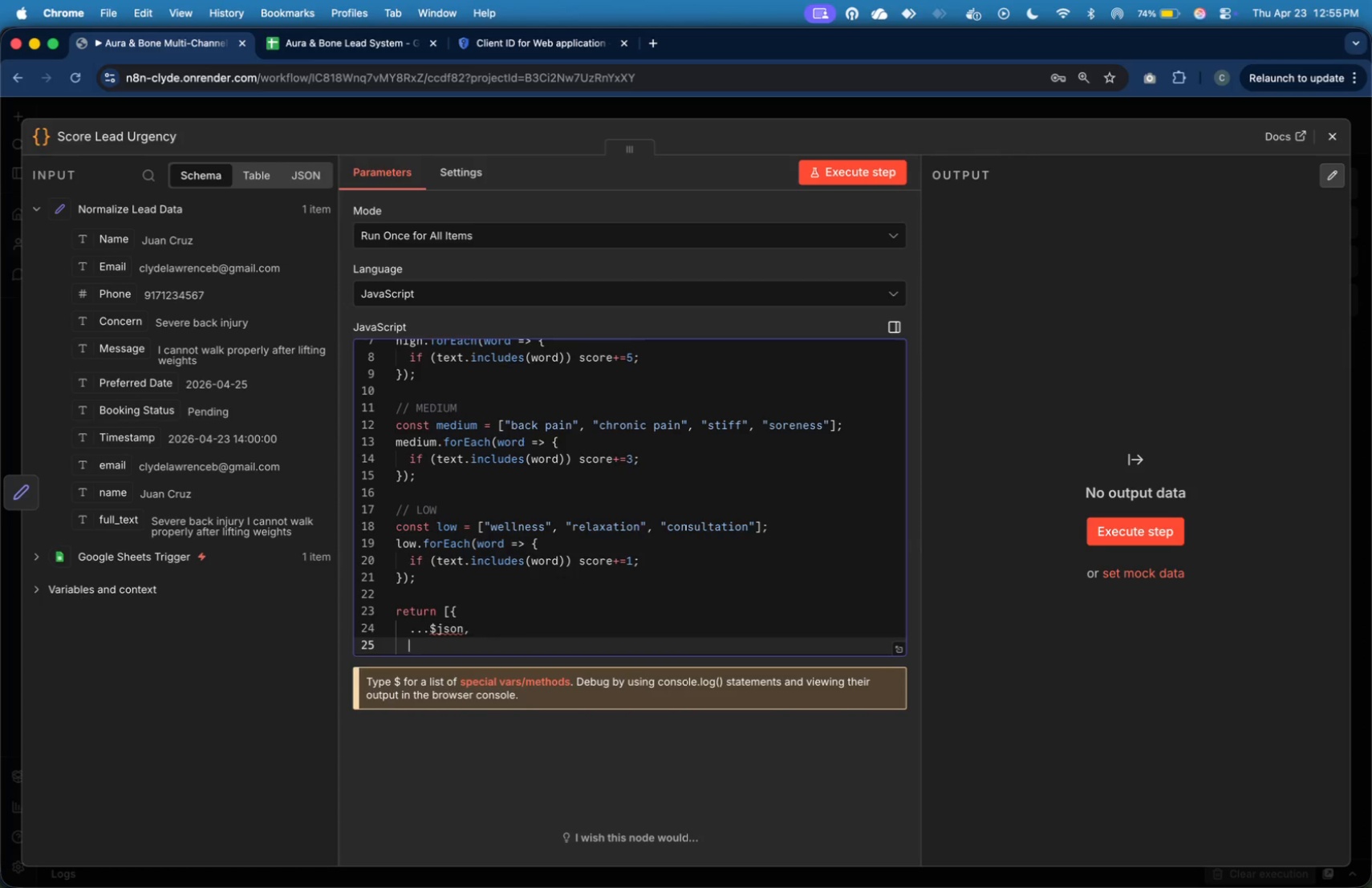 
type(priority_score: score,)
 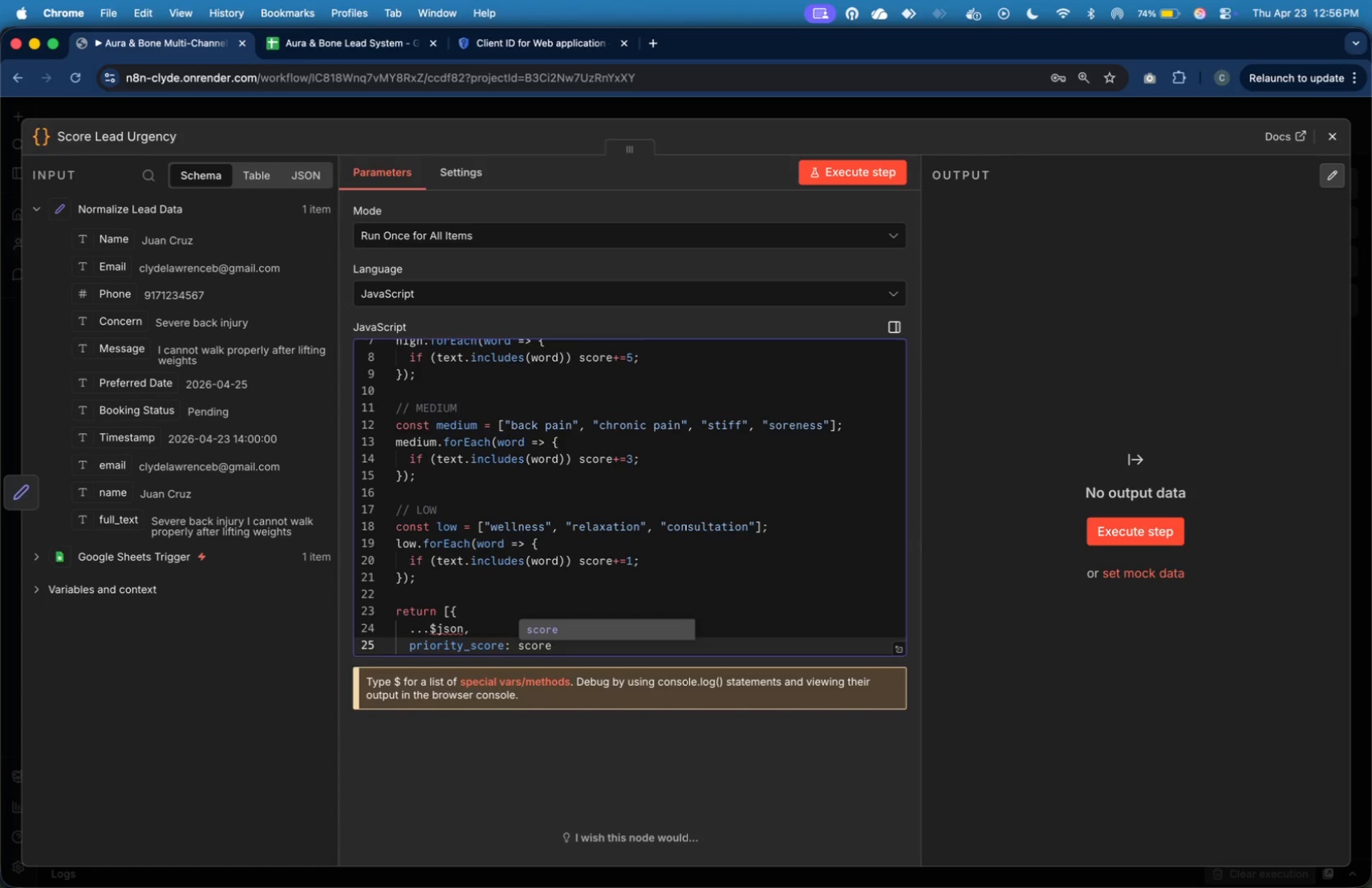 
 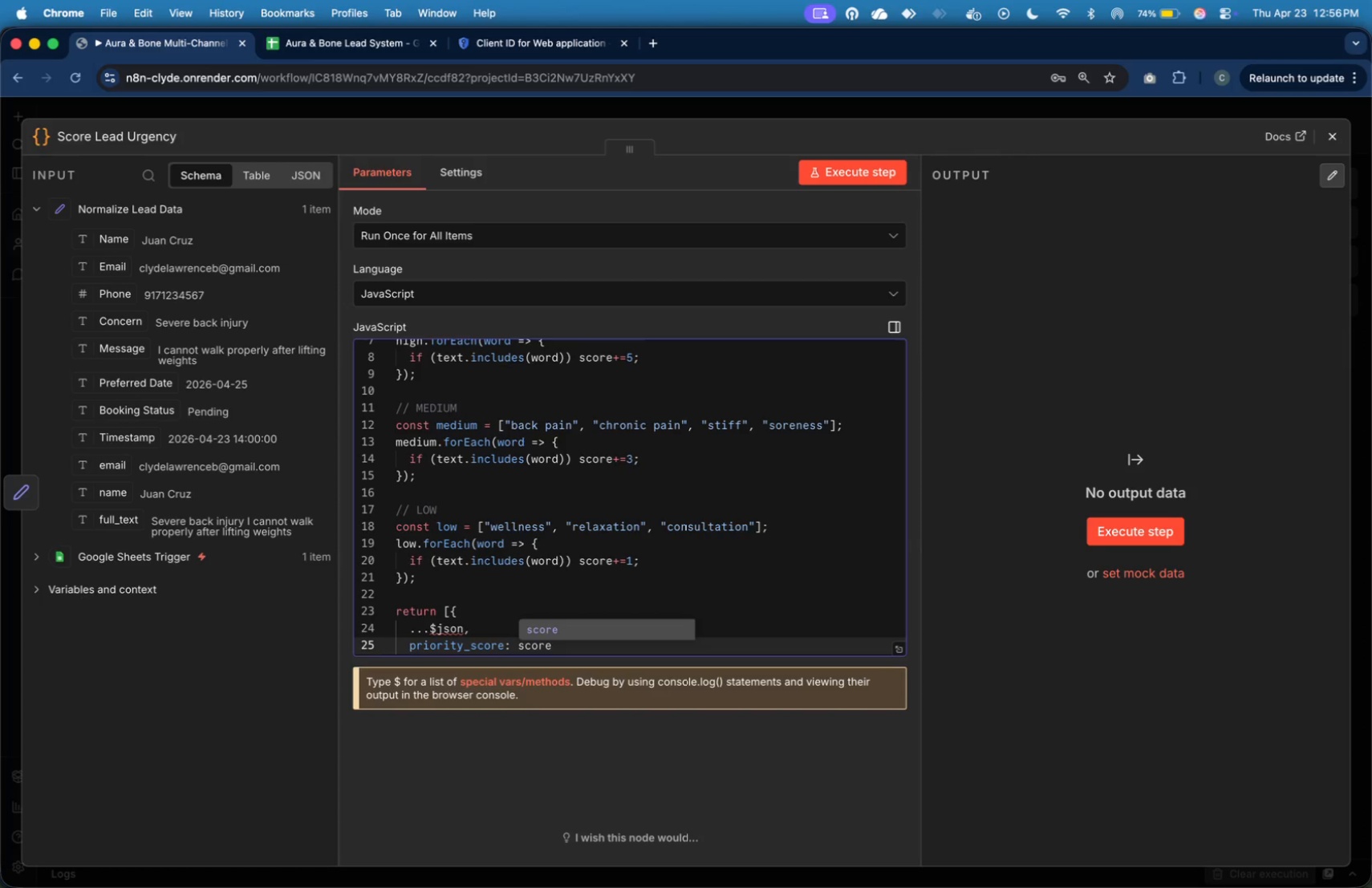 
key(Enter)
 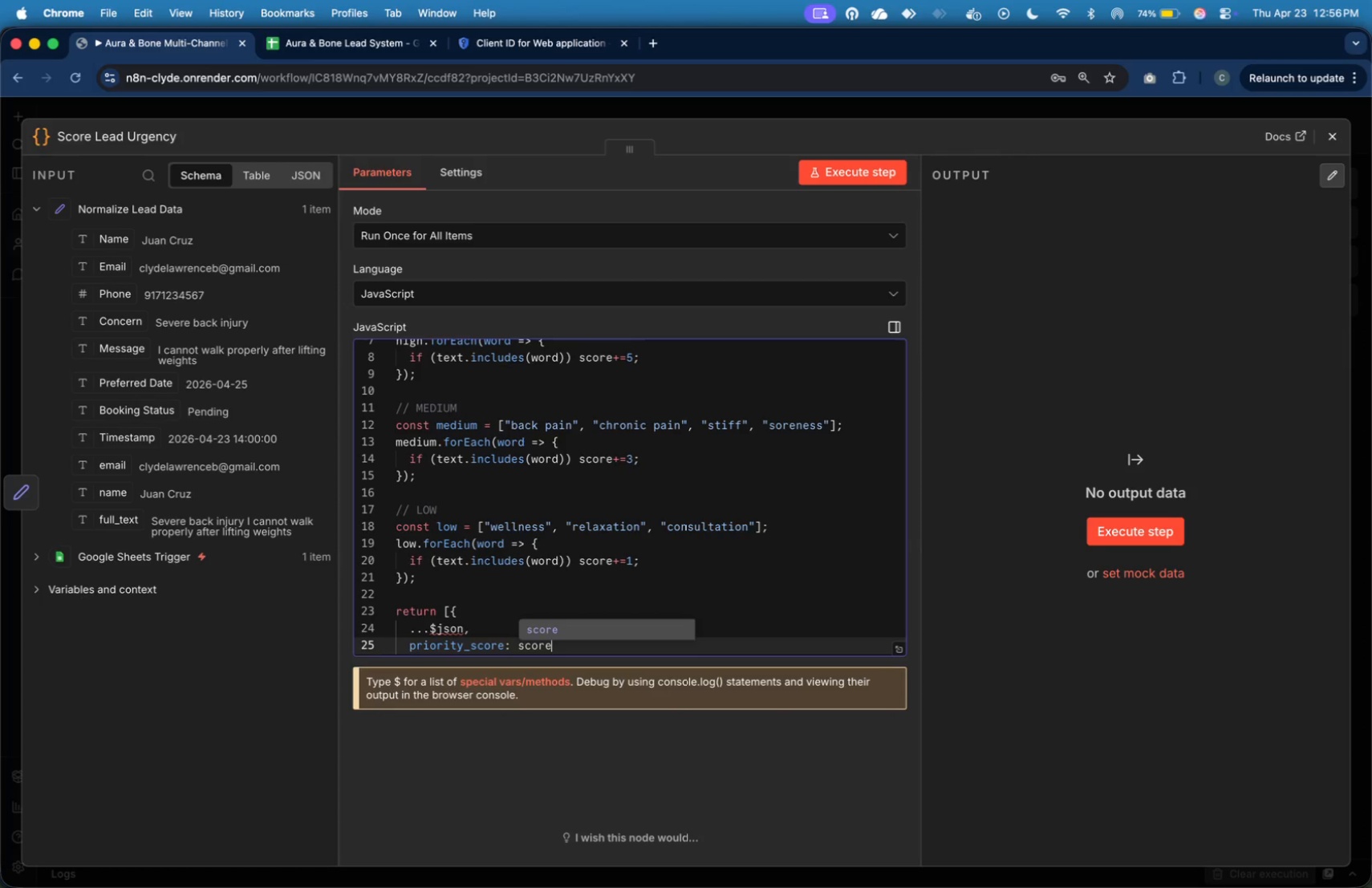 
type(,)
key(Backspace)
type(priority_leel)
key(Backspace)
key(Backspace)
type(vel: score >=5 ? "High)
key(Backspace)
key(Backspace)
key(Backspace)
type(IGH)
 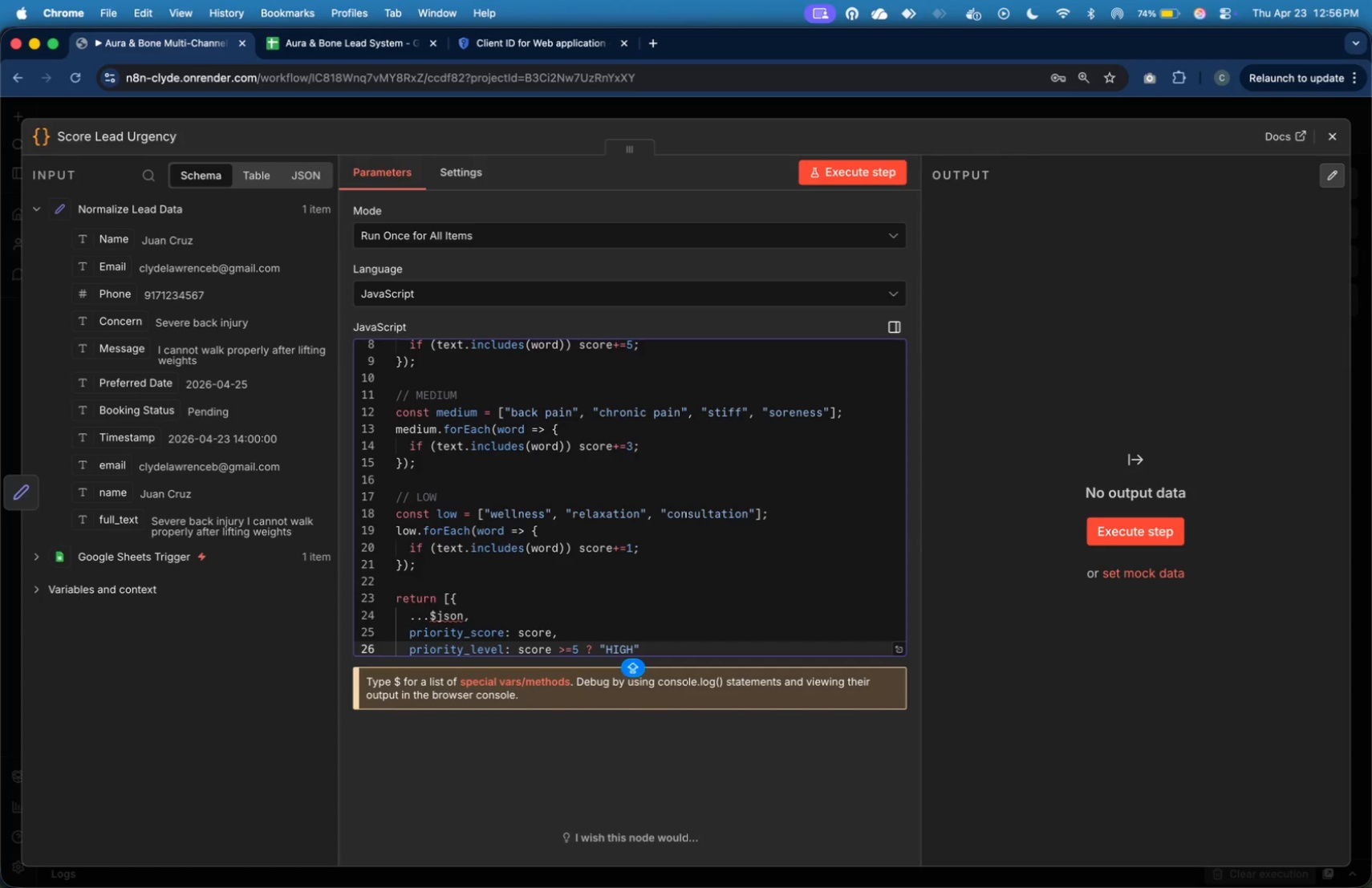 
key(ArrowRight)
 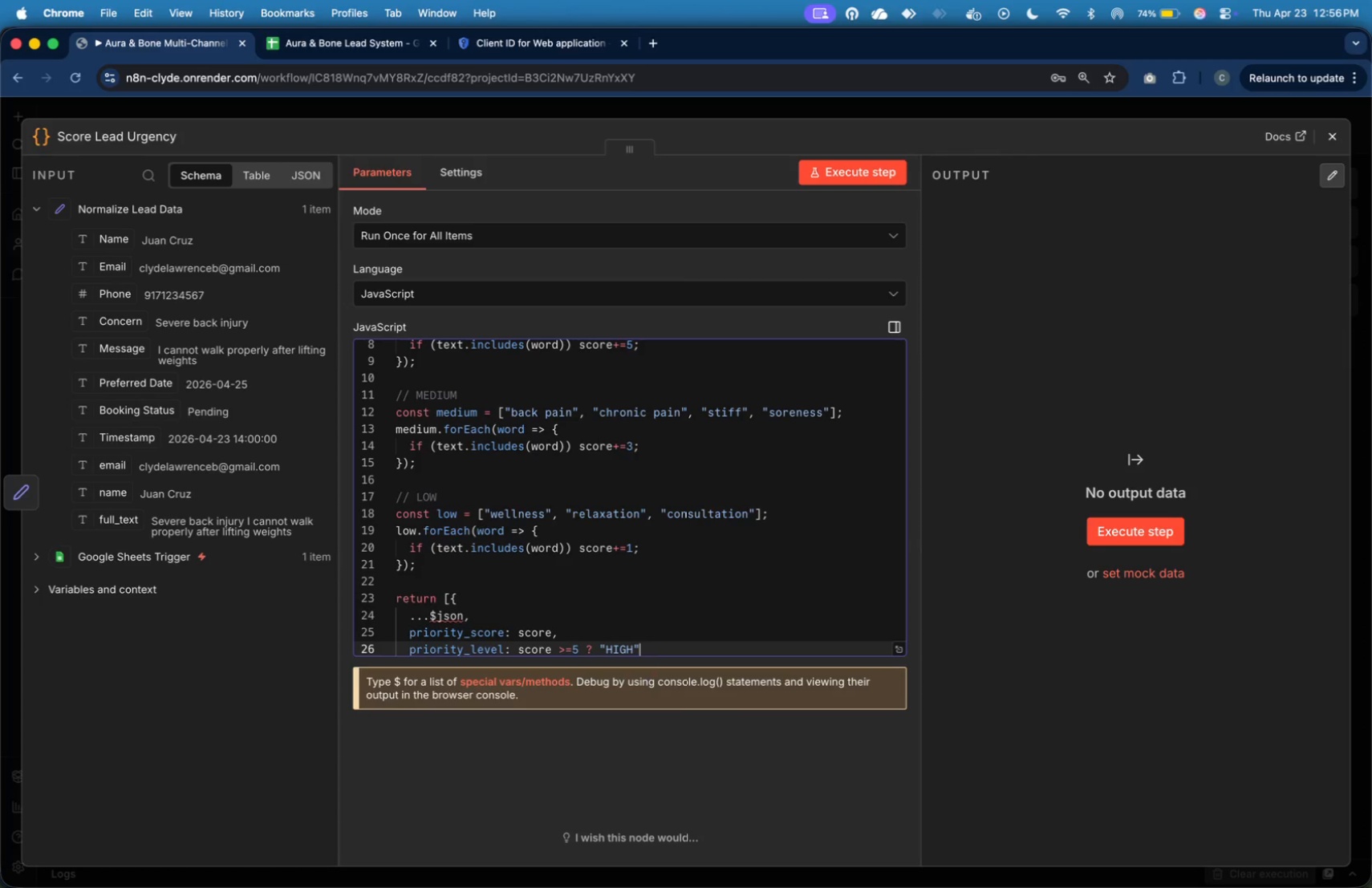 
type( : "STANDARD)
 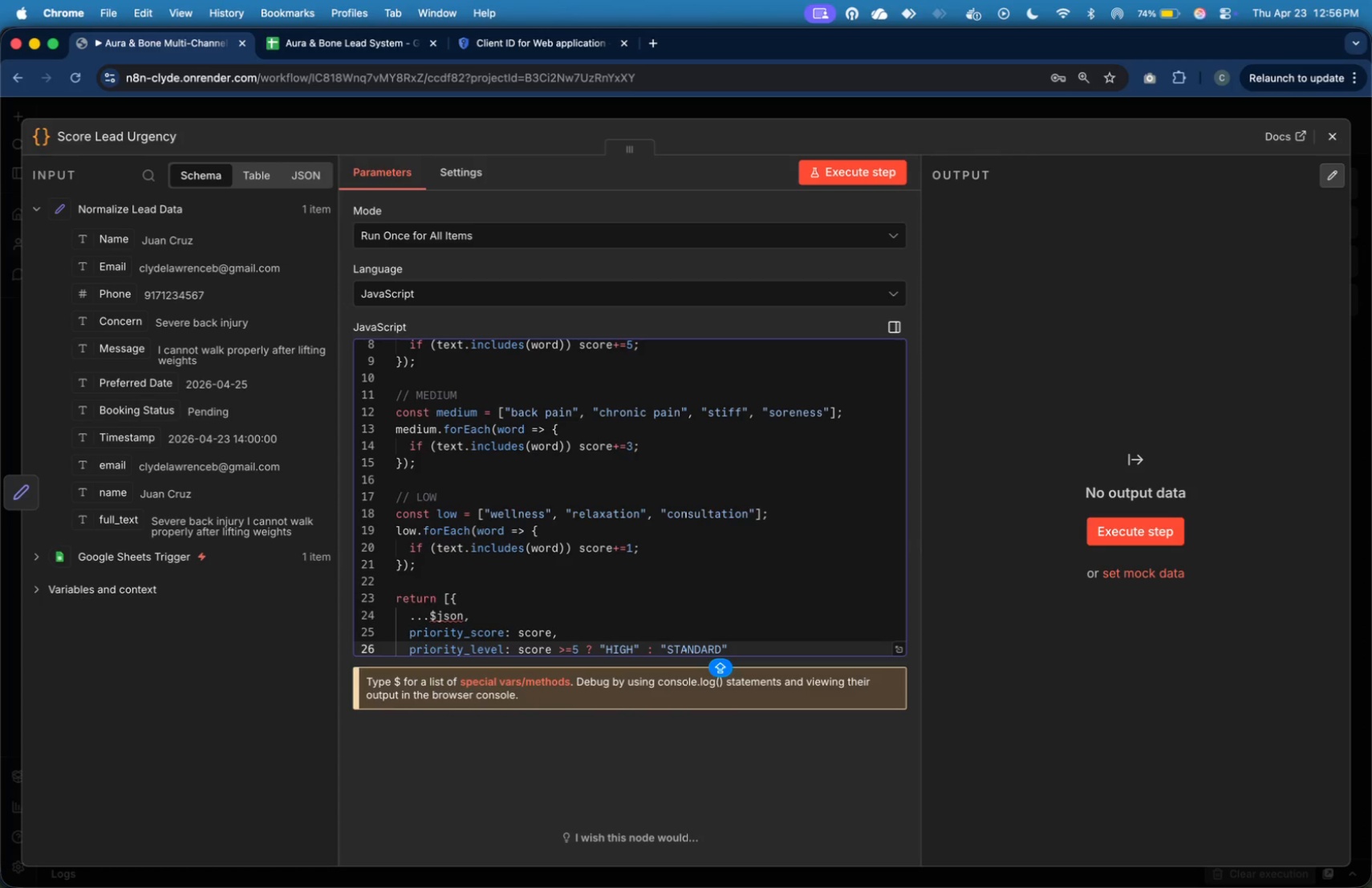 
key(ArrowDown)
 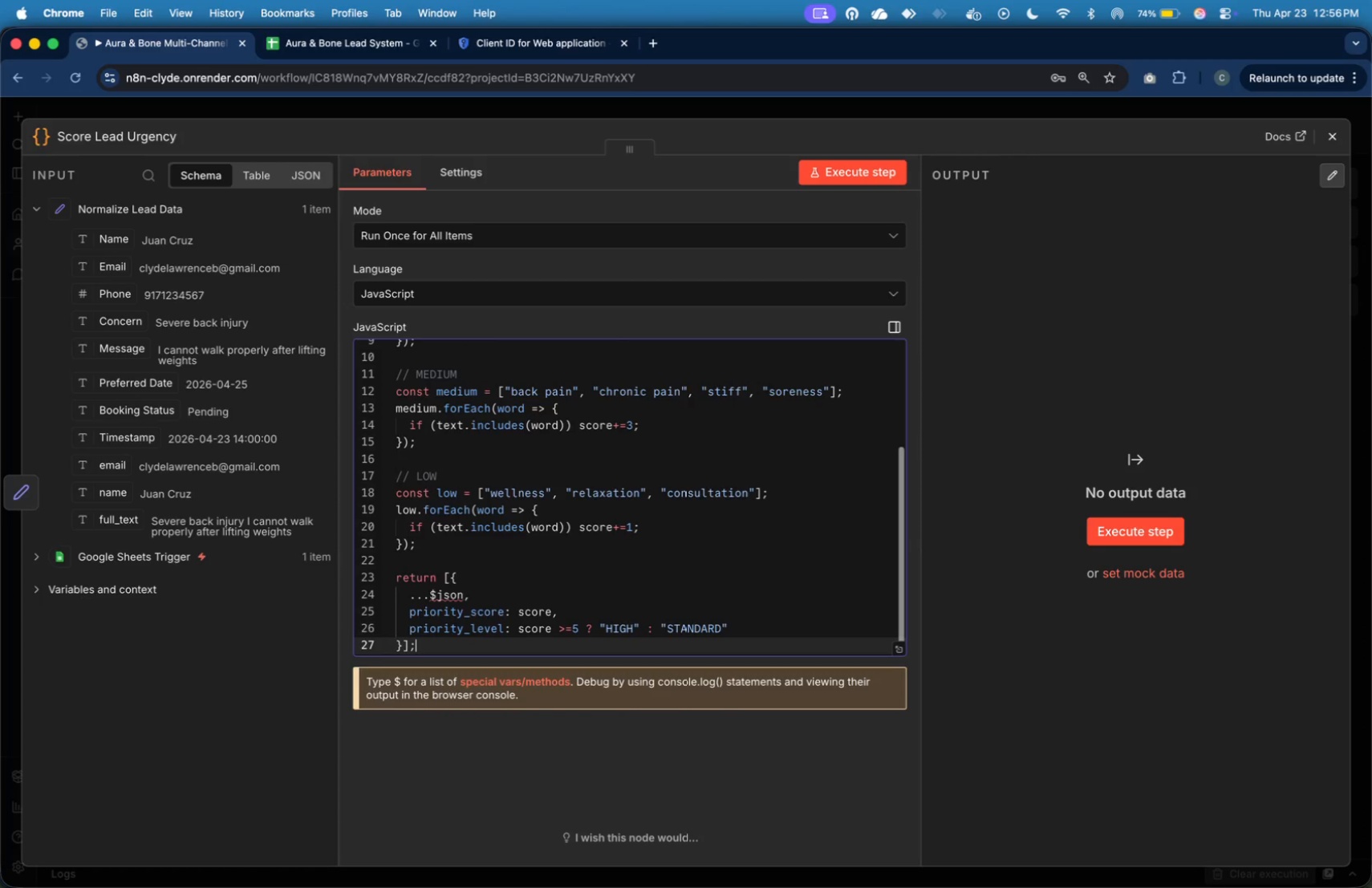 
key(ArrowDown)
 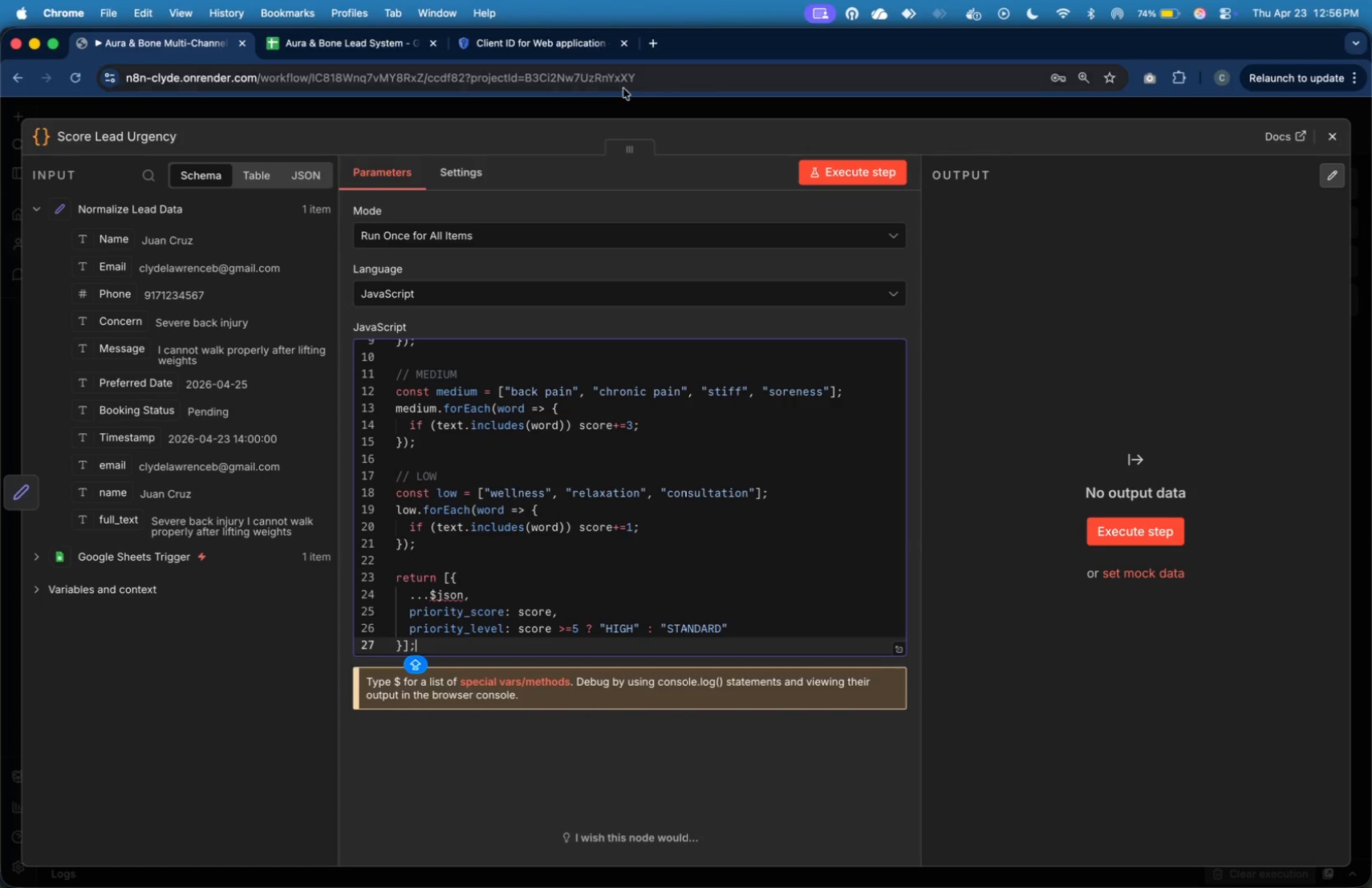 
wait(6.49)
 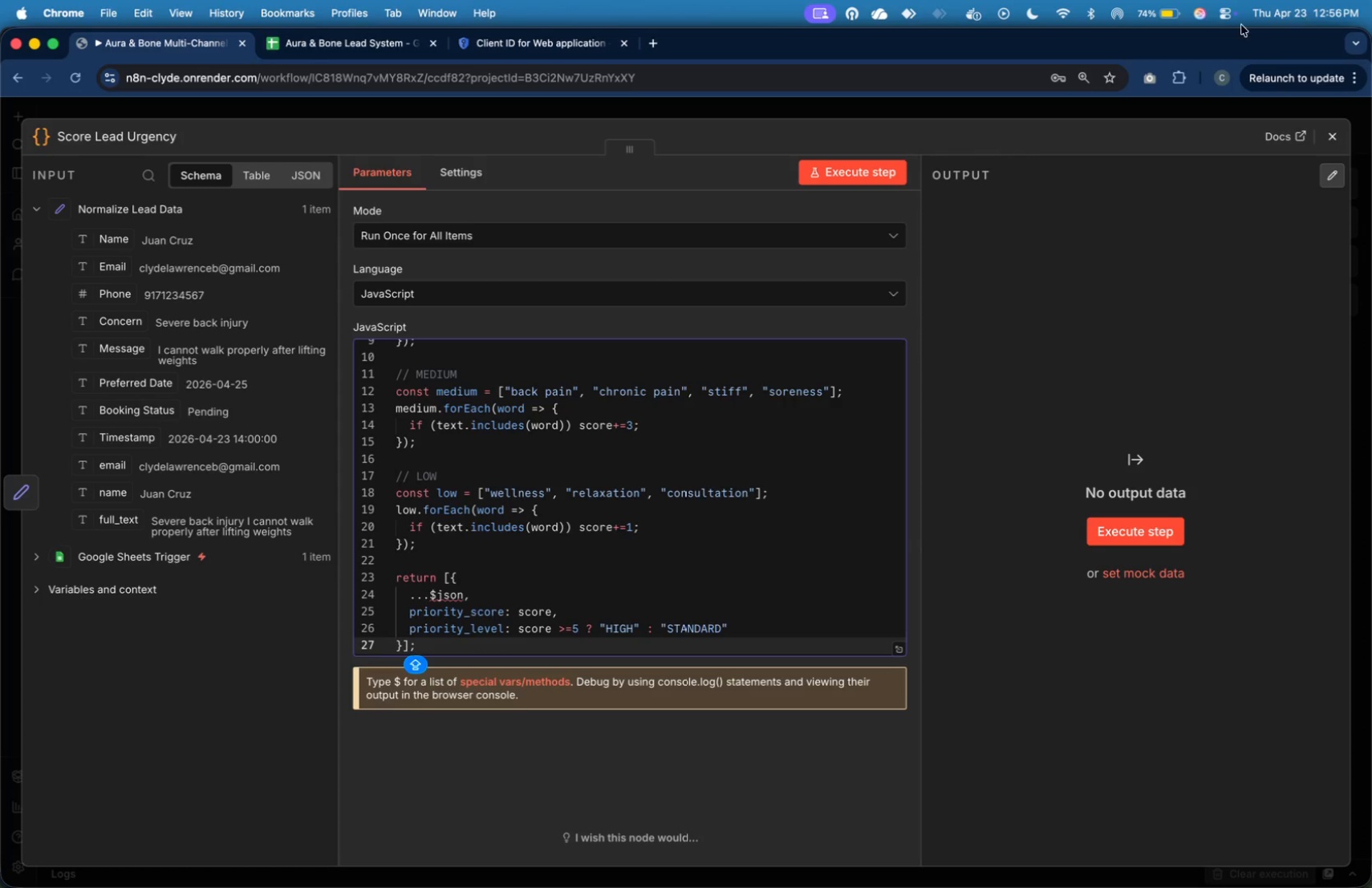 
left_click([842, 165])
 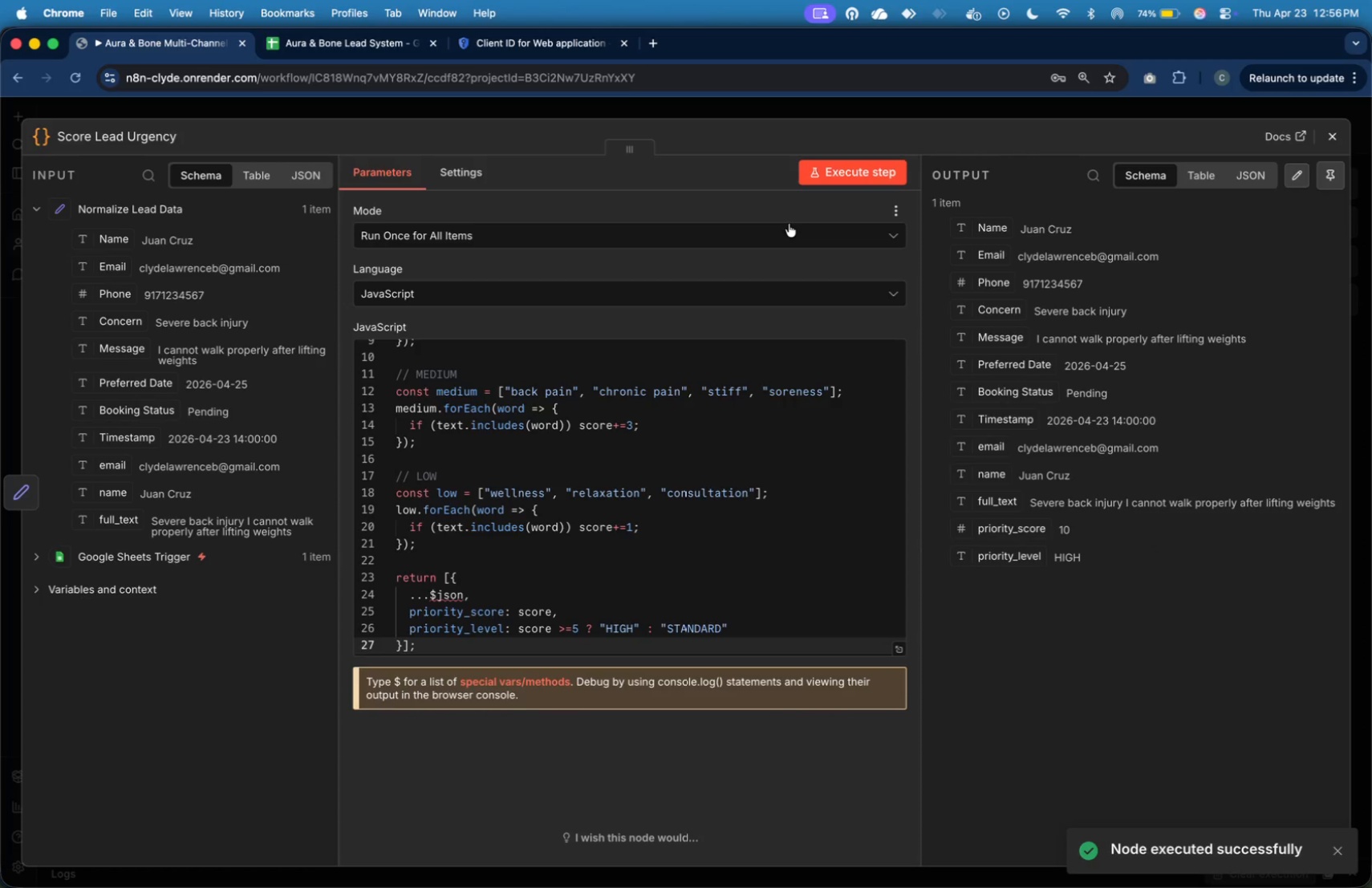 
wait(12.83)
 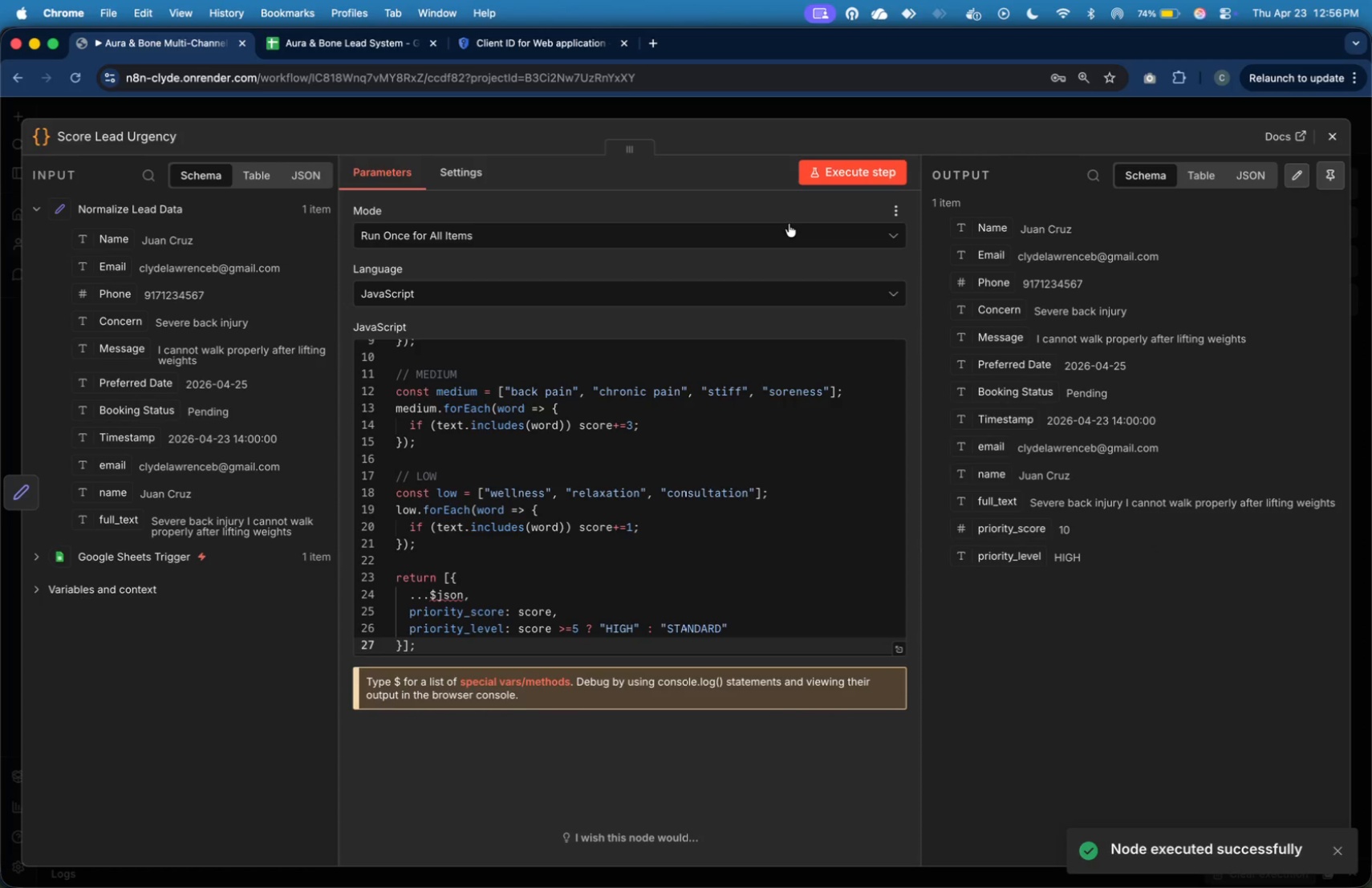 
scroll: coordinate [785, 439], scroll_direction: up, amount: 8.0
 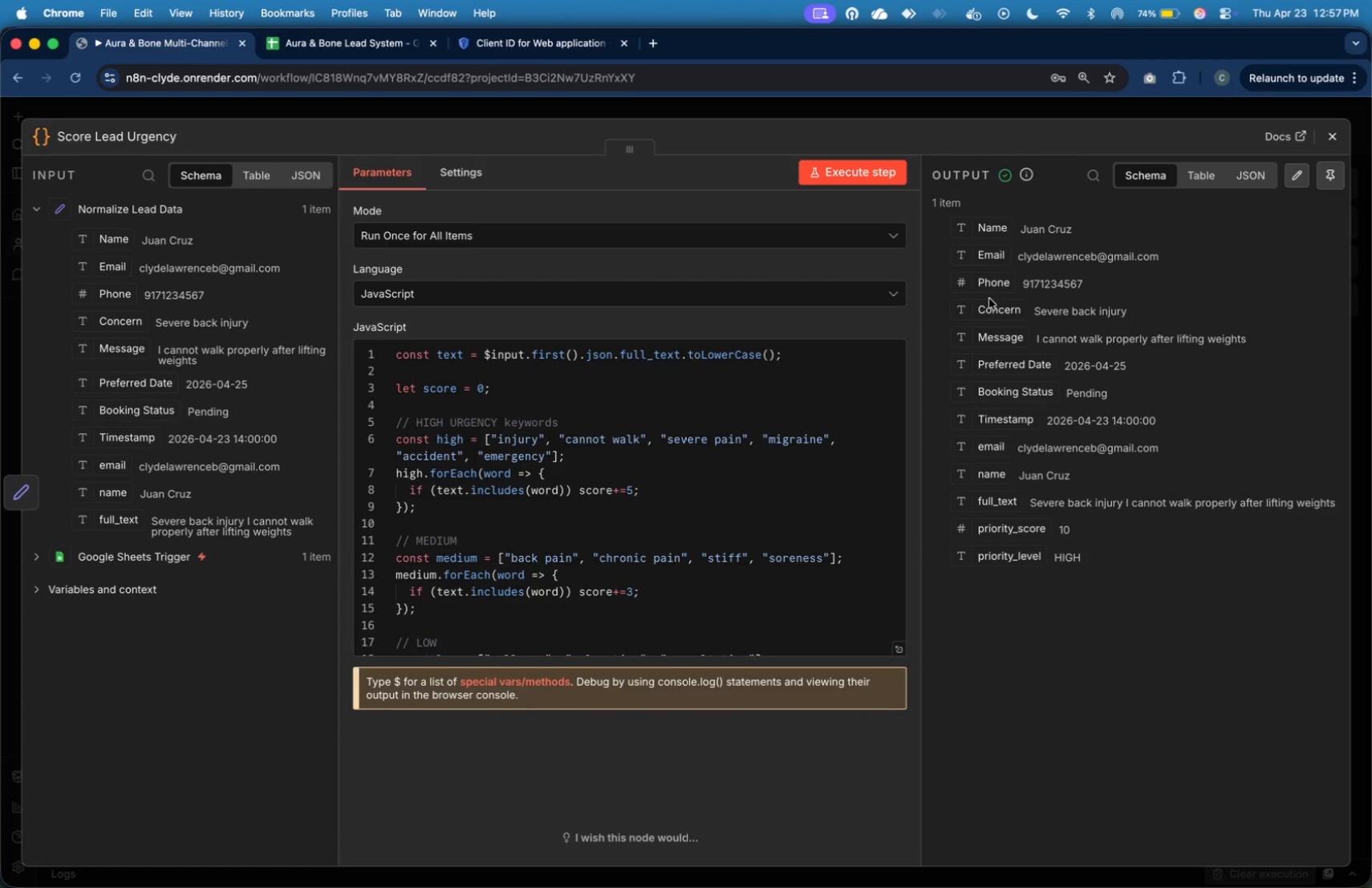 
wait(19.46)
 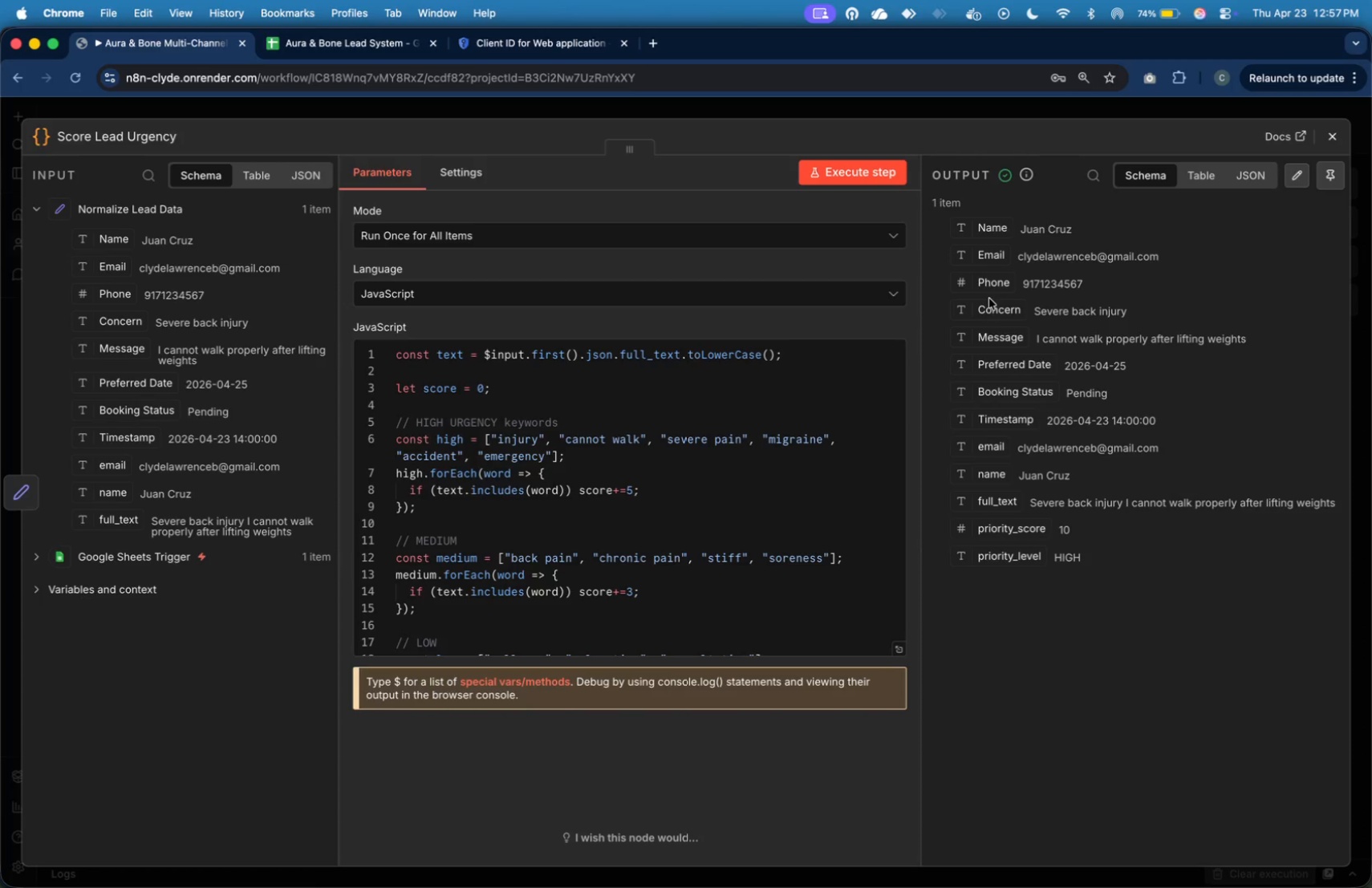 
left_click([1338, 138])
 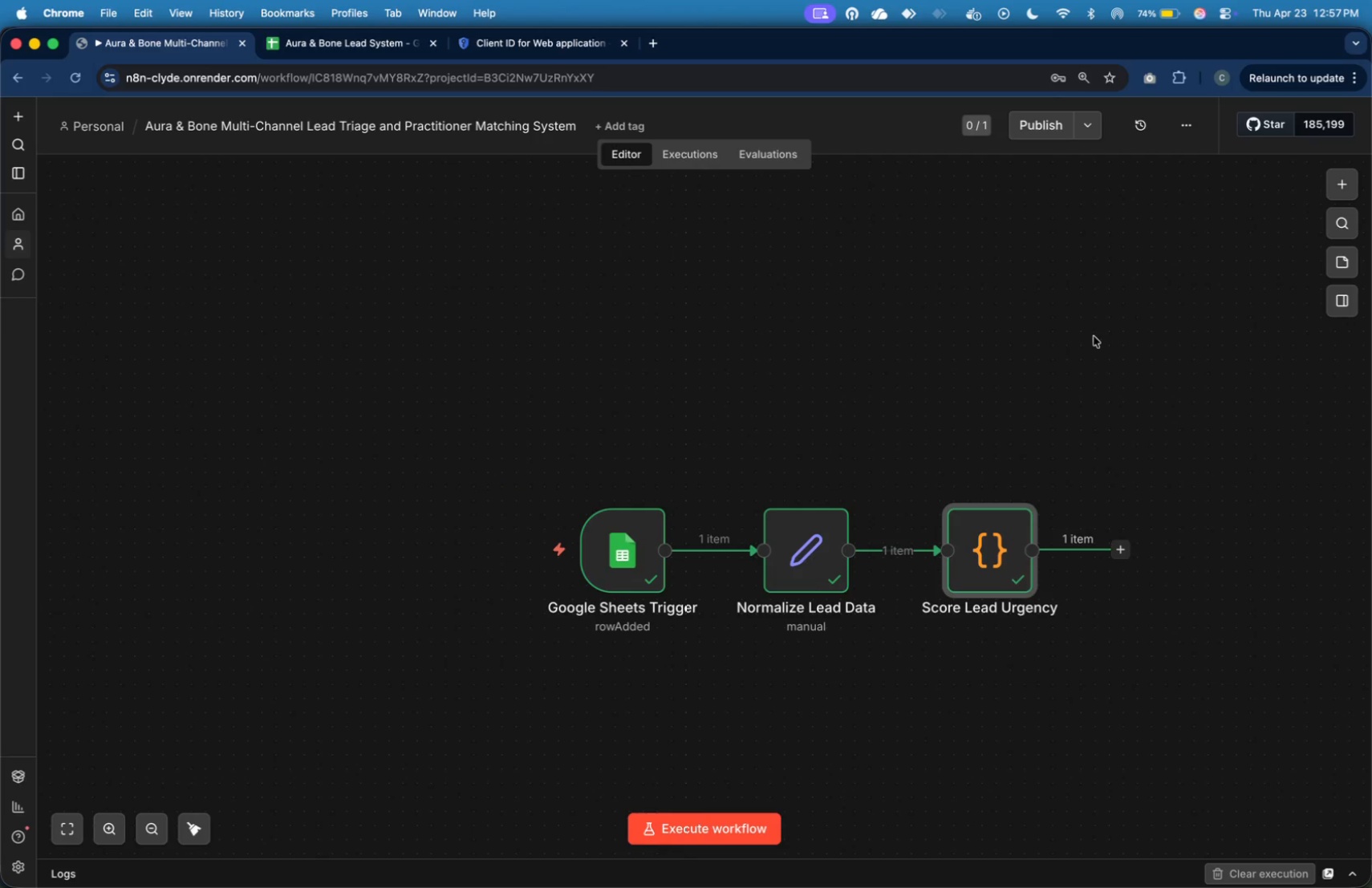 
left_click([1159, 432])
 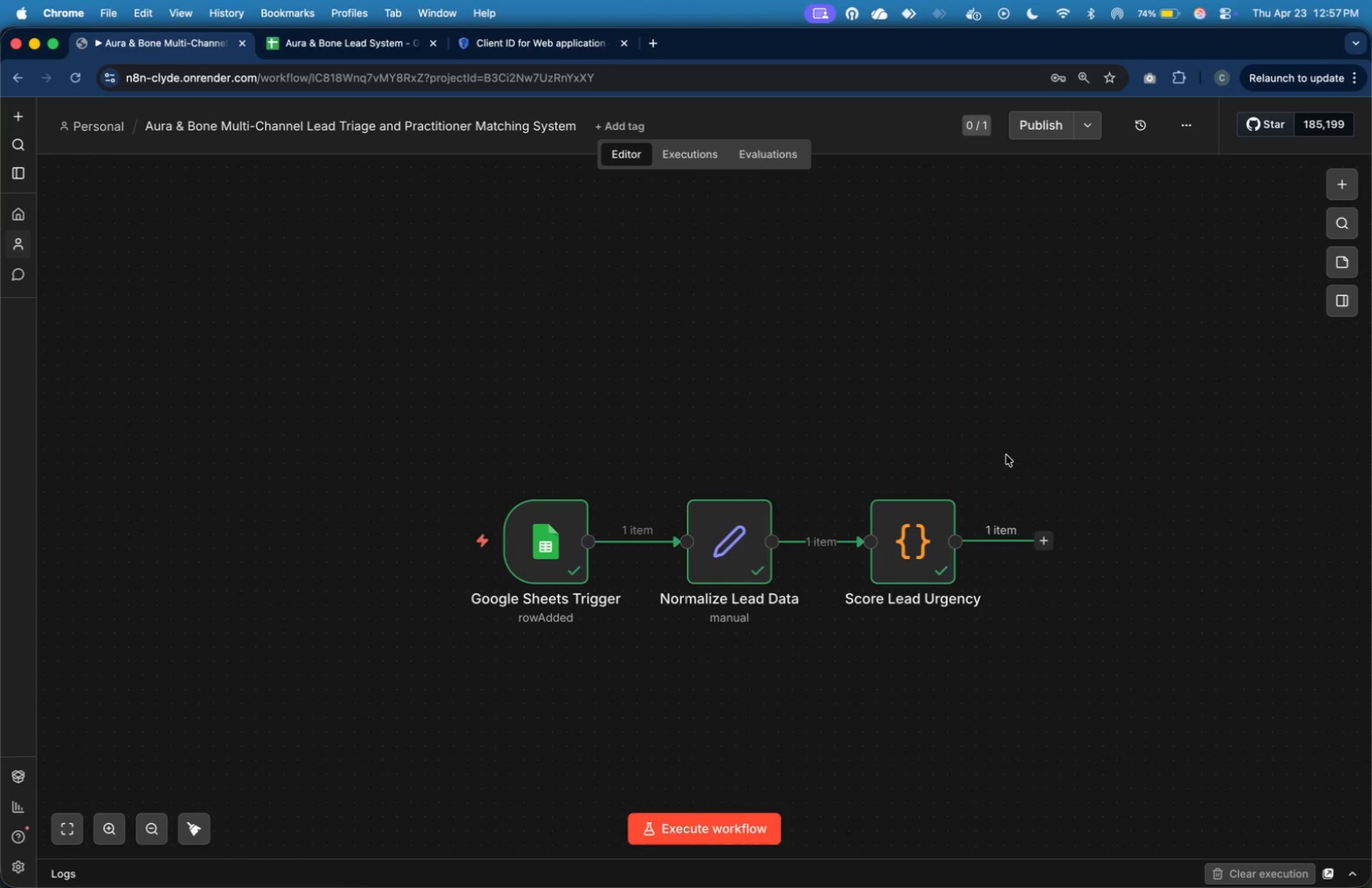 
scroll: coordinate [1113, 427], scroll_direction: down, amount: 1.0
 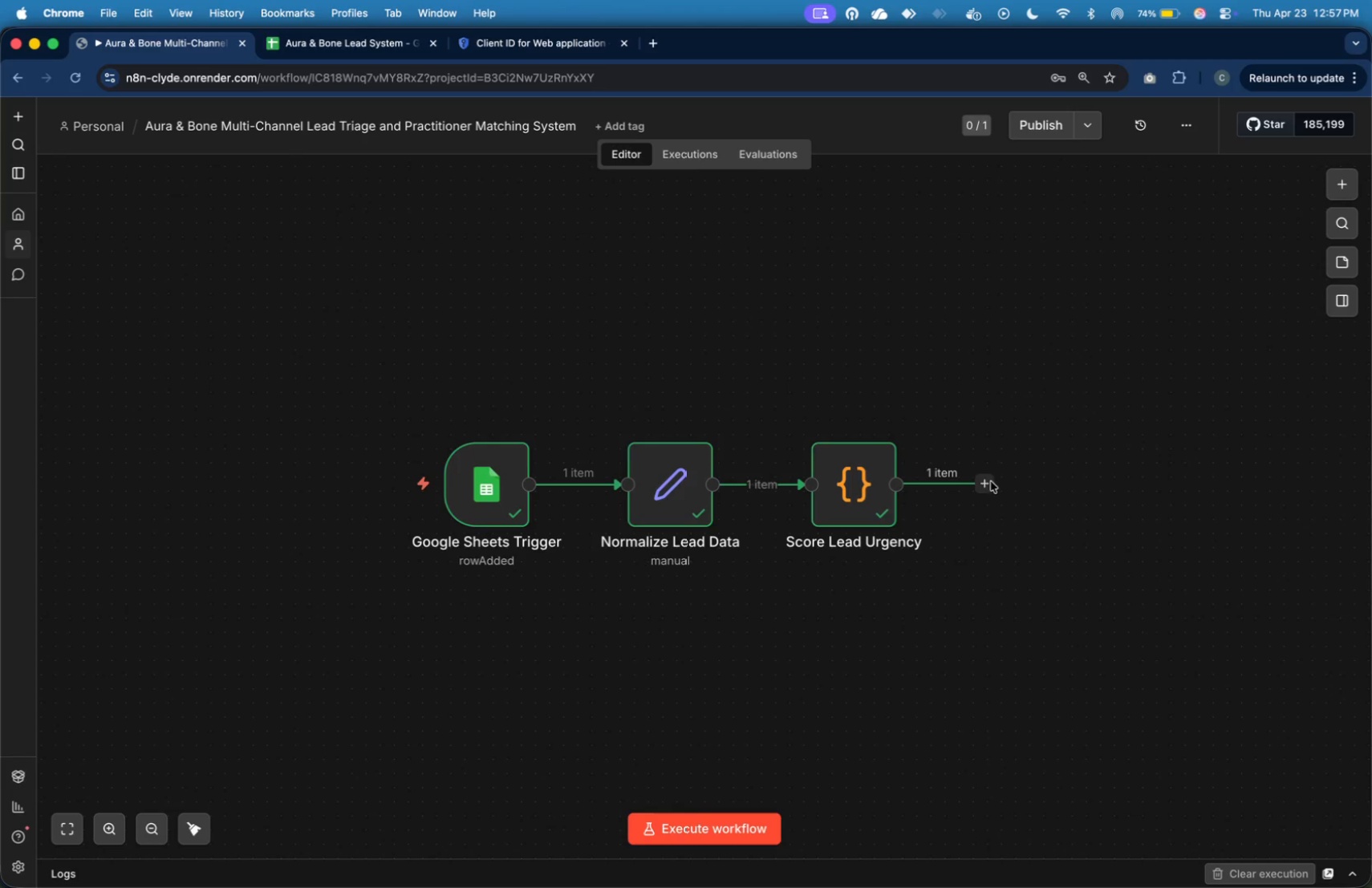 
left_click([982, 482])
 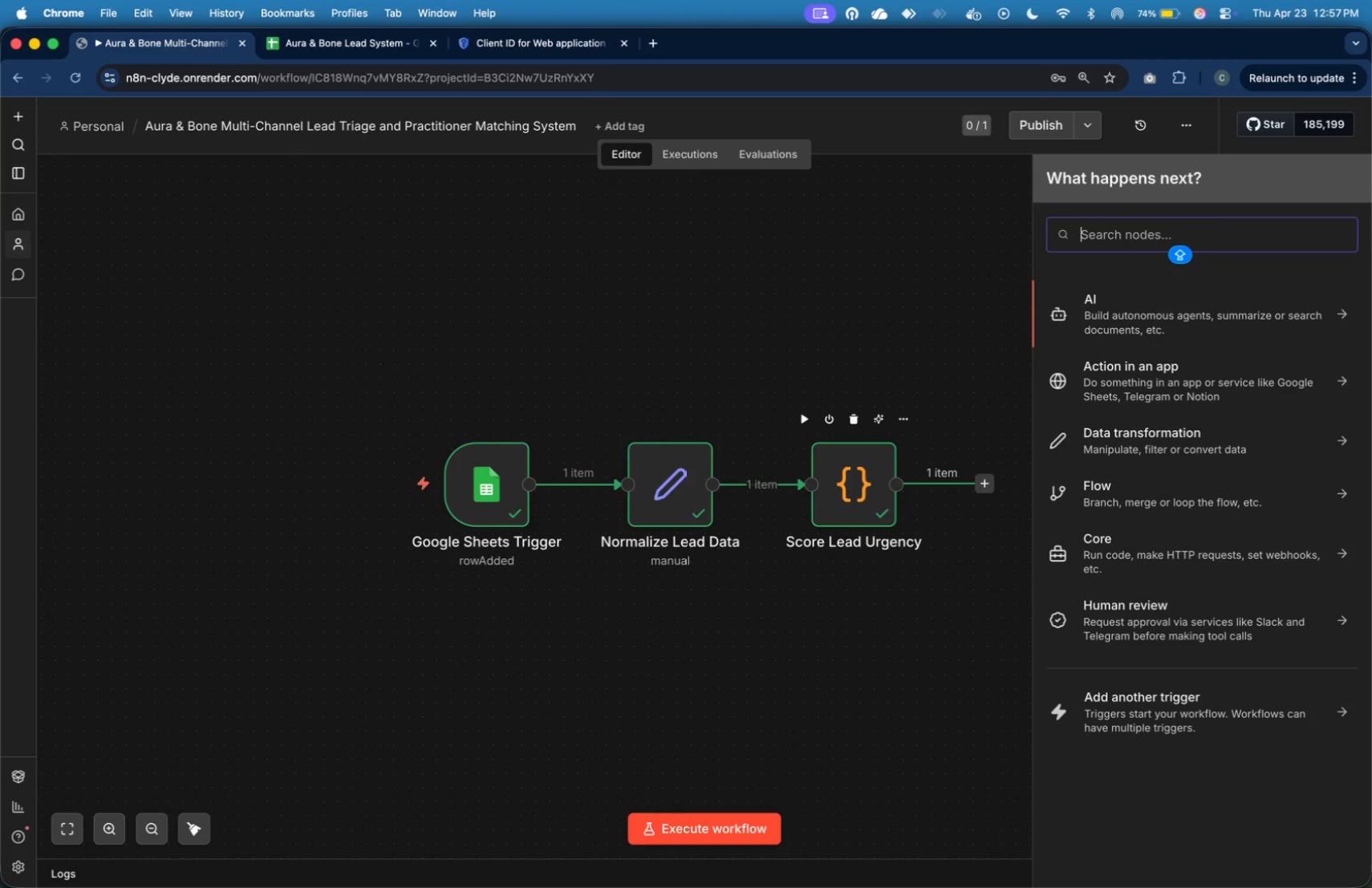 
type(IF)
 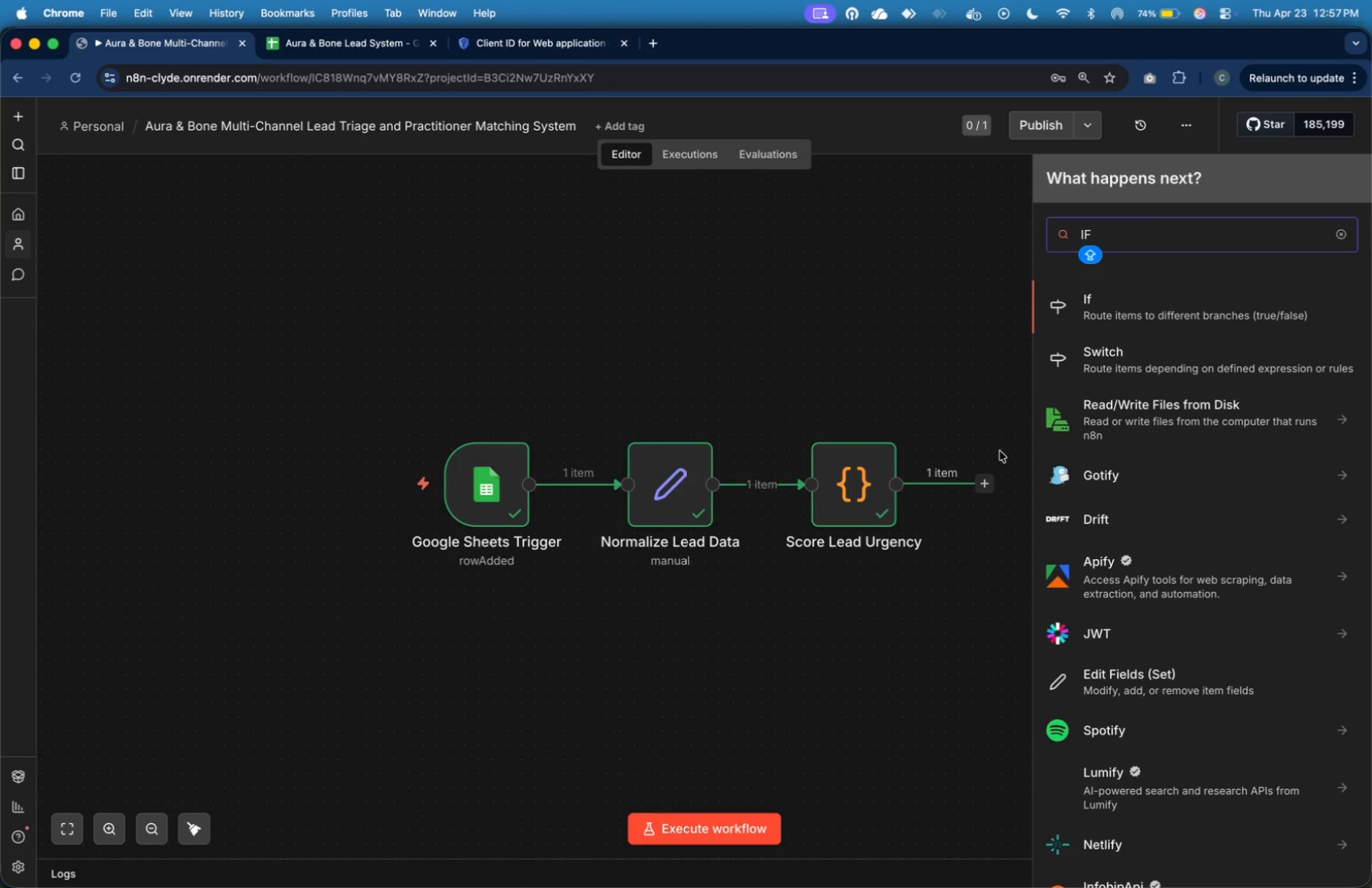 
key(CapsLock)
 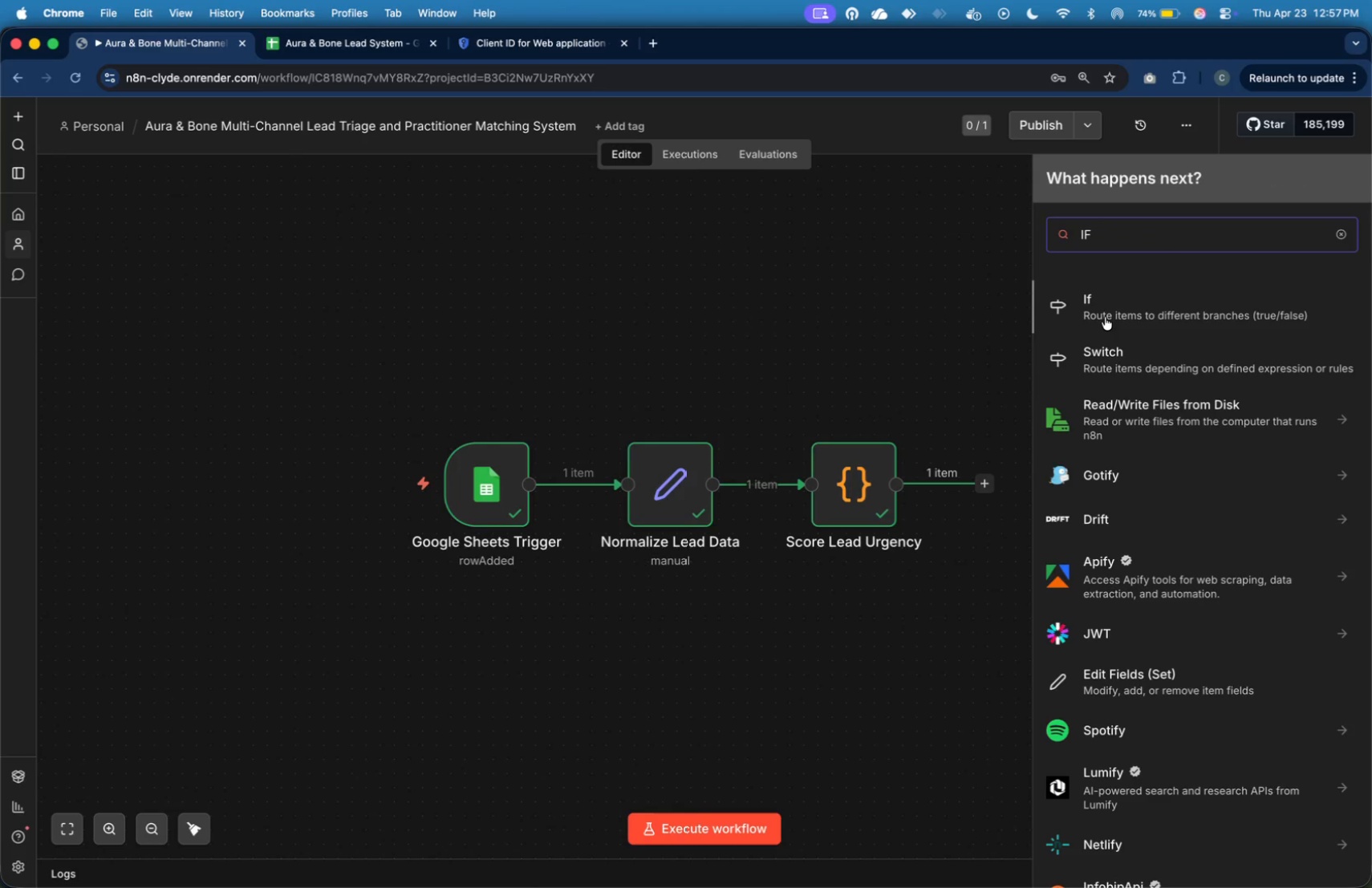 
left_click([1105, 316])
 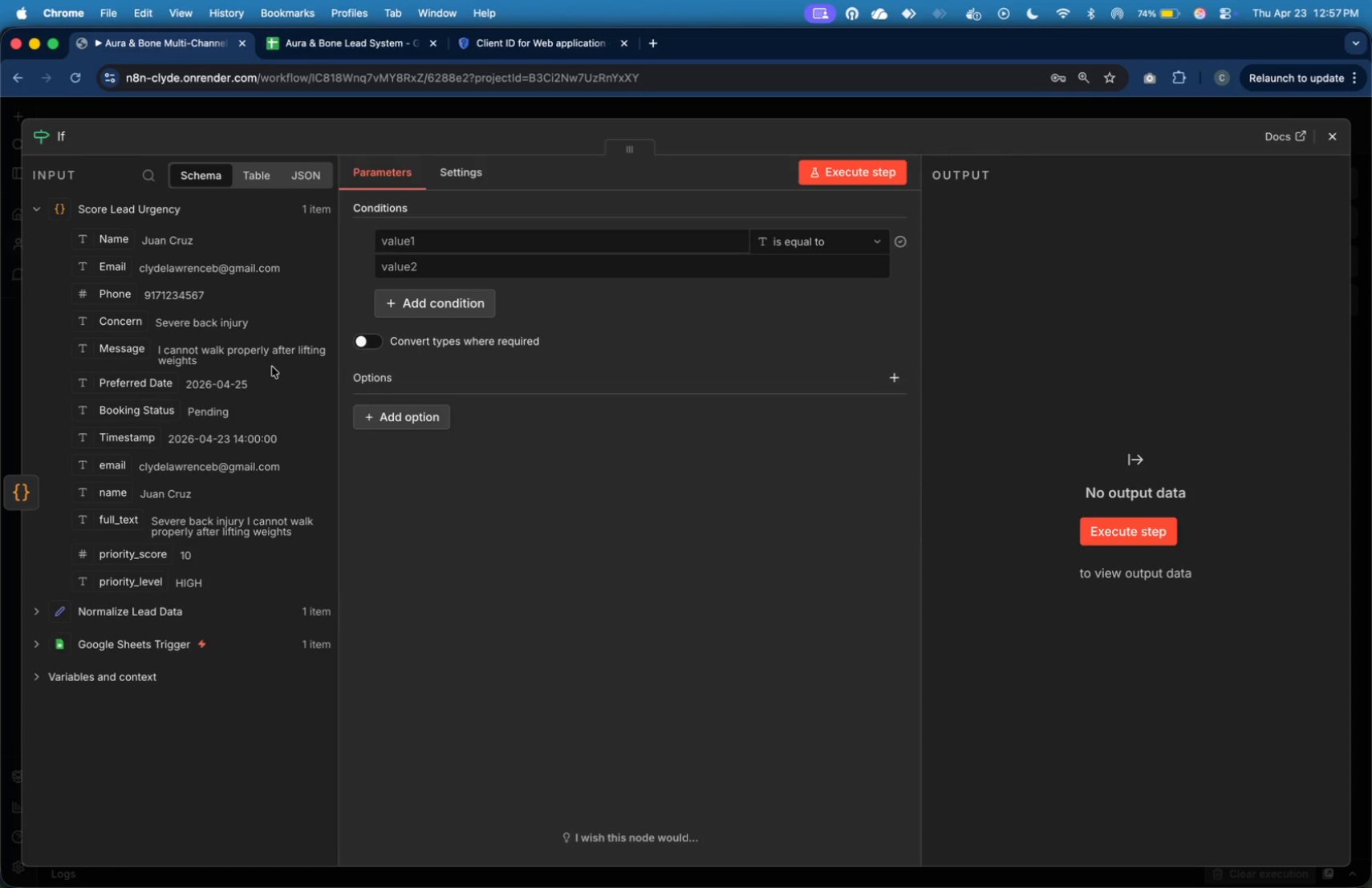 
wait(9.58)
 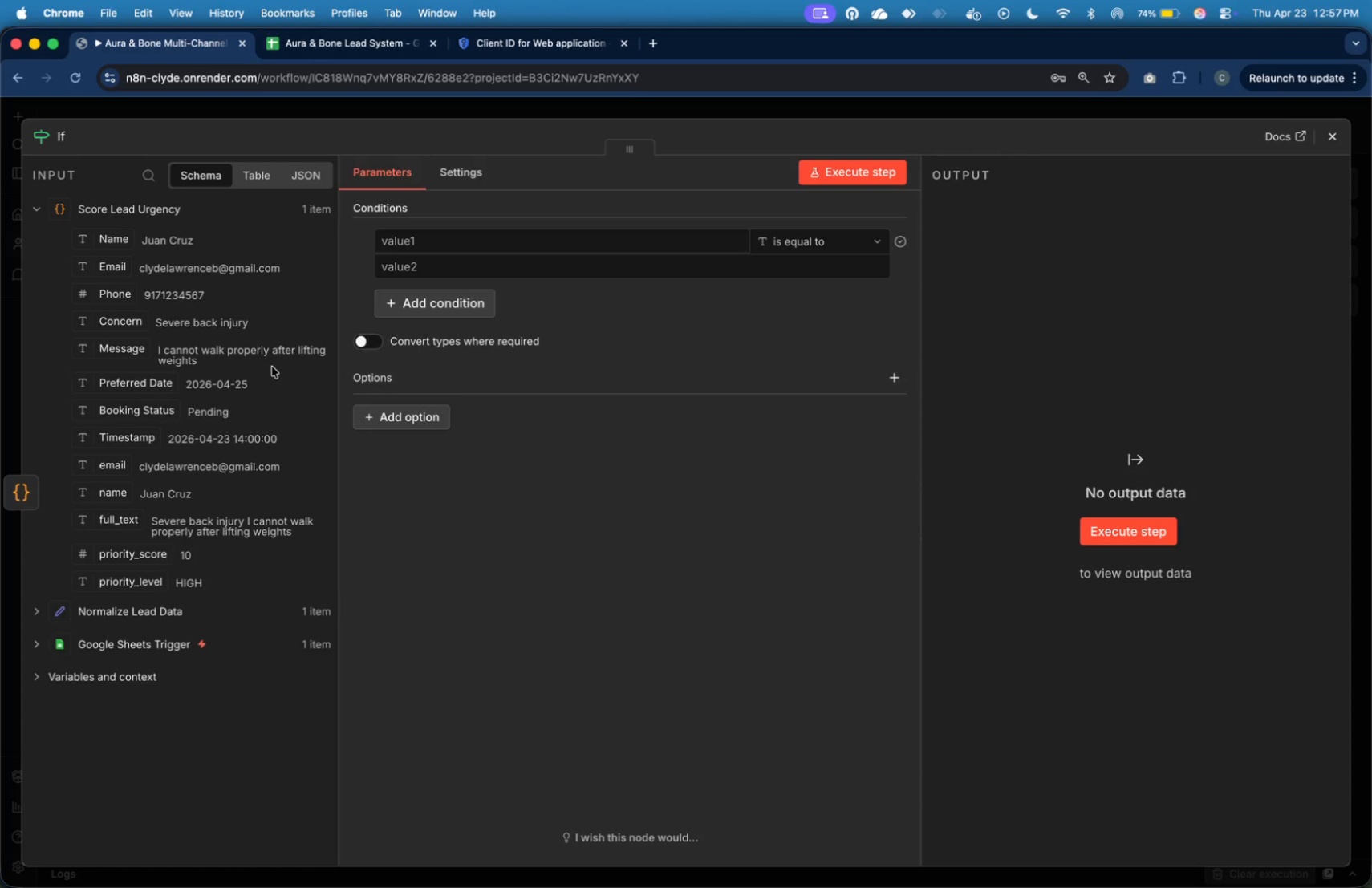 
left_click([58, 139])
 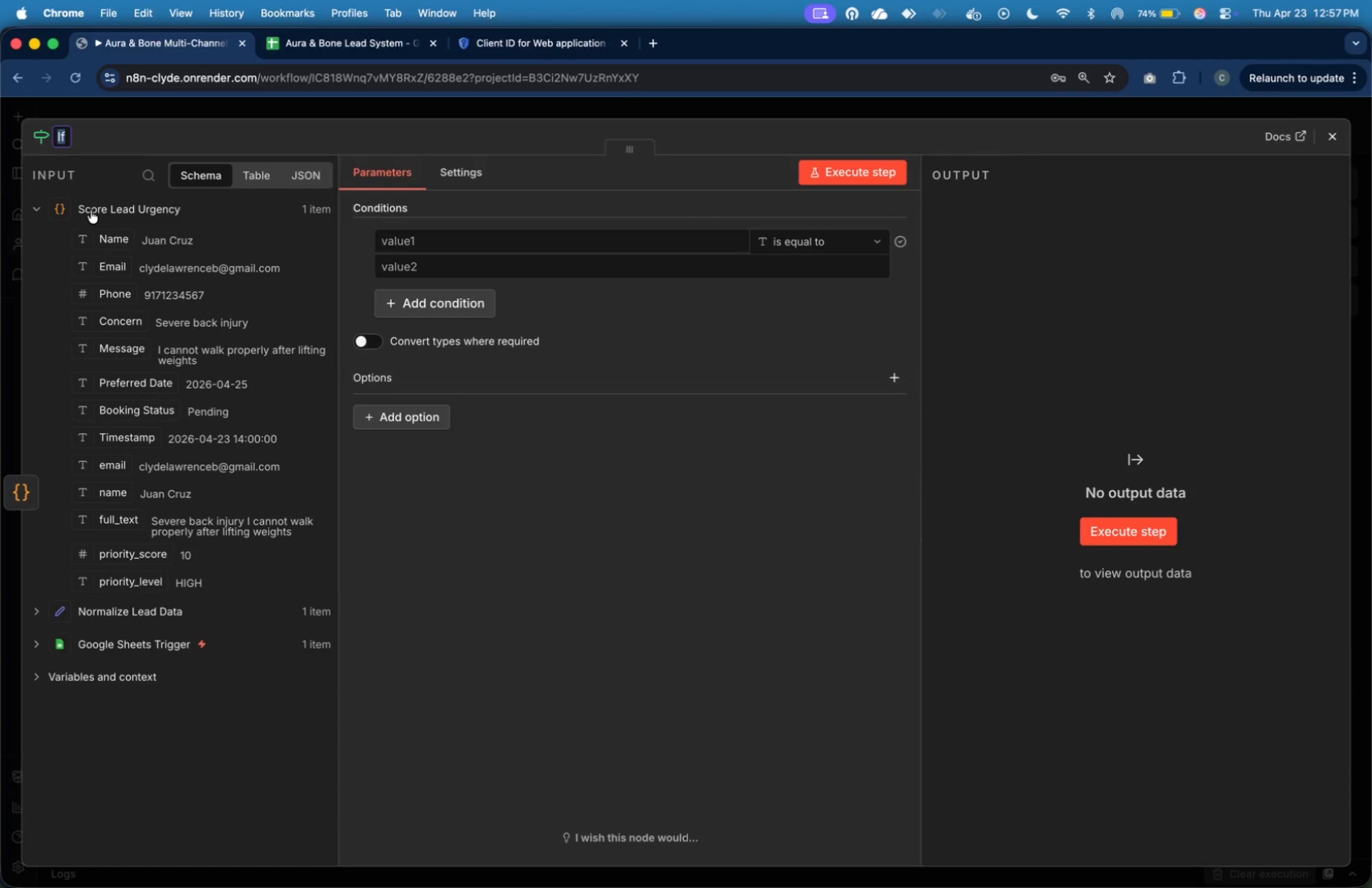 
type(Is High Priority?)
 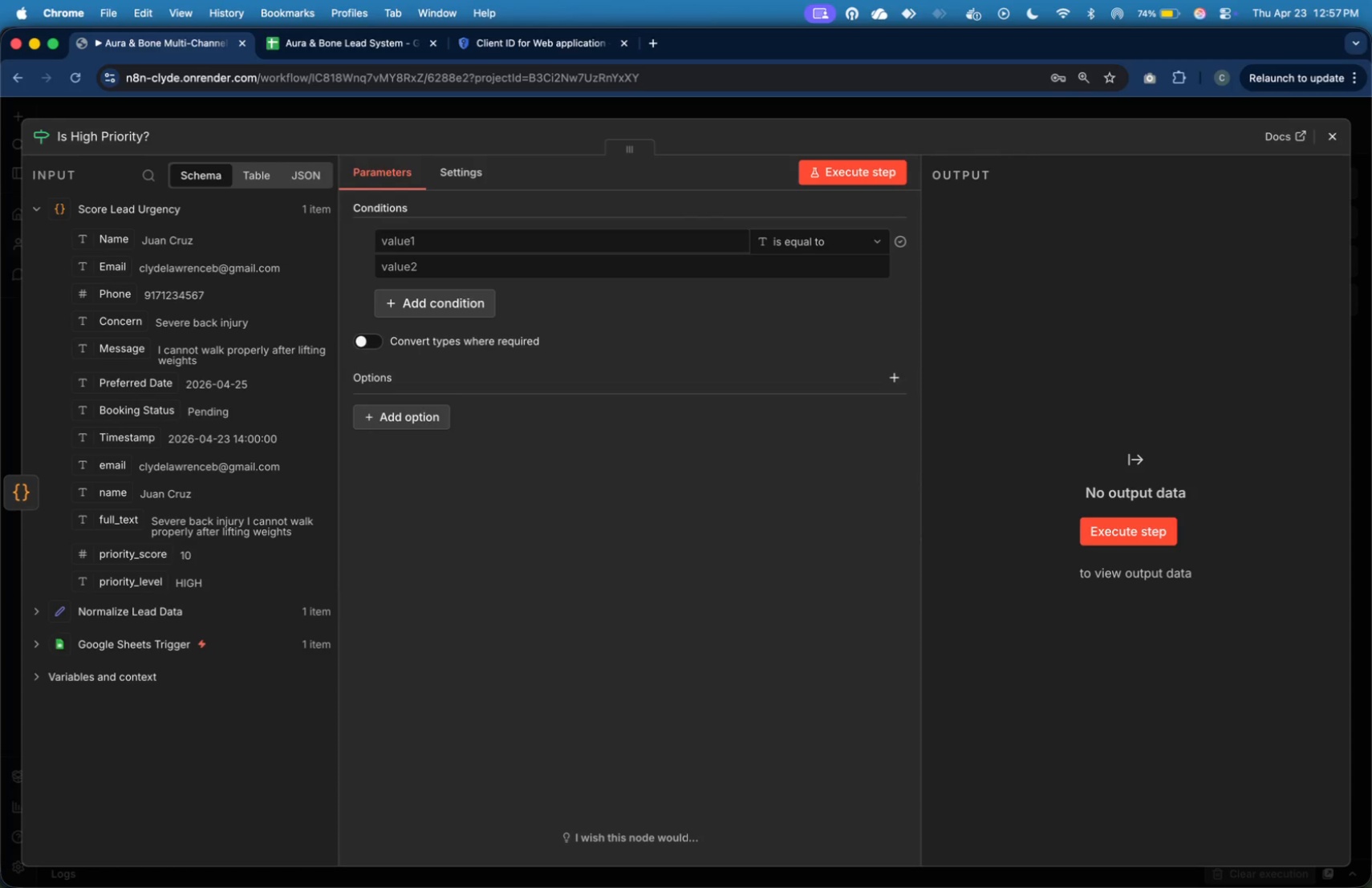 
 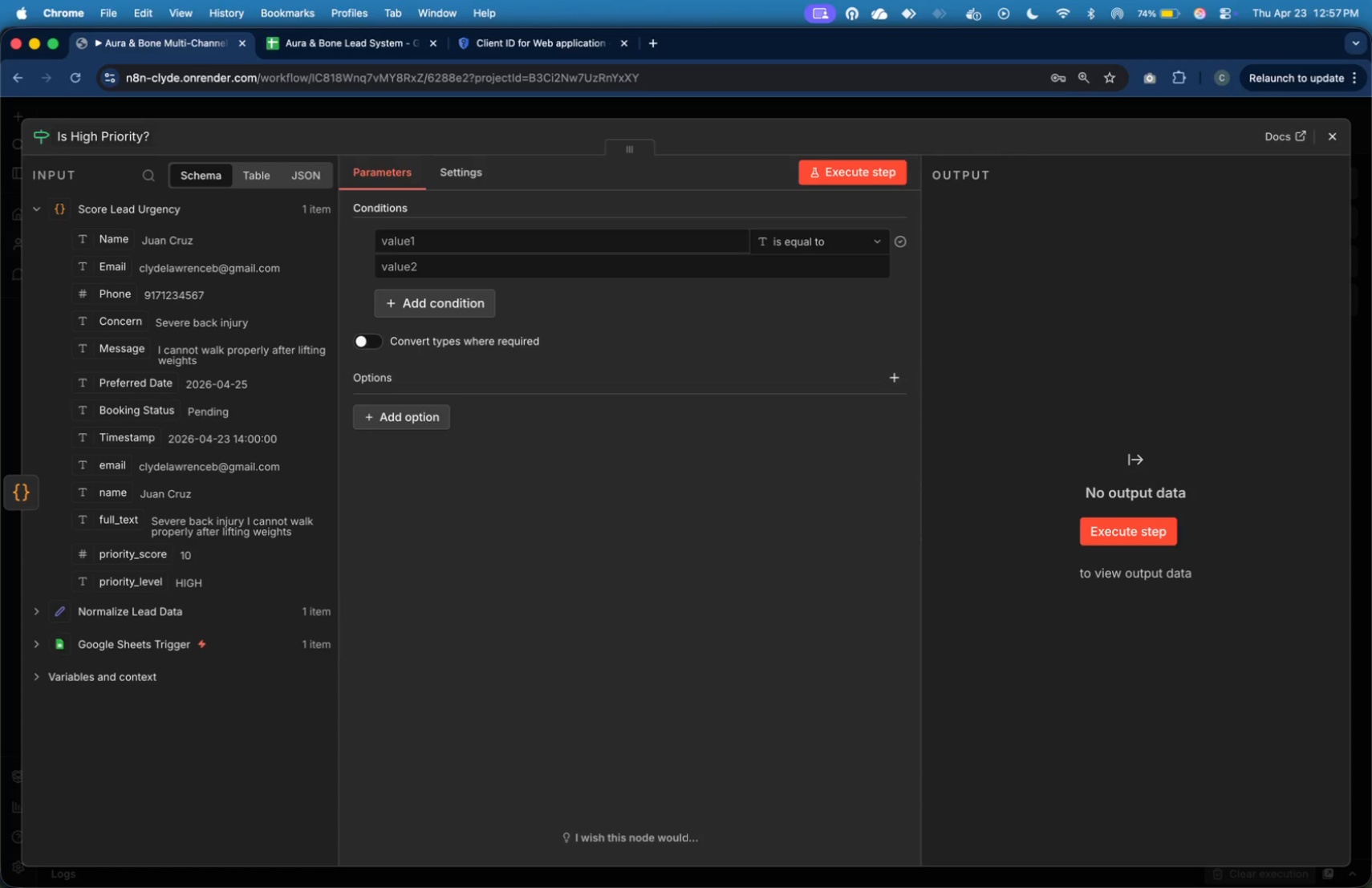 
key(Enter)
 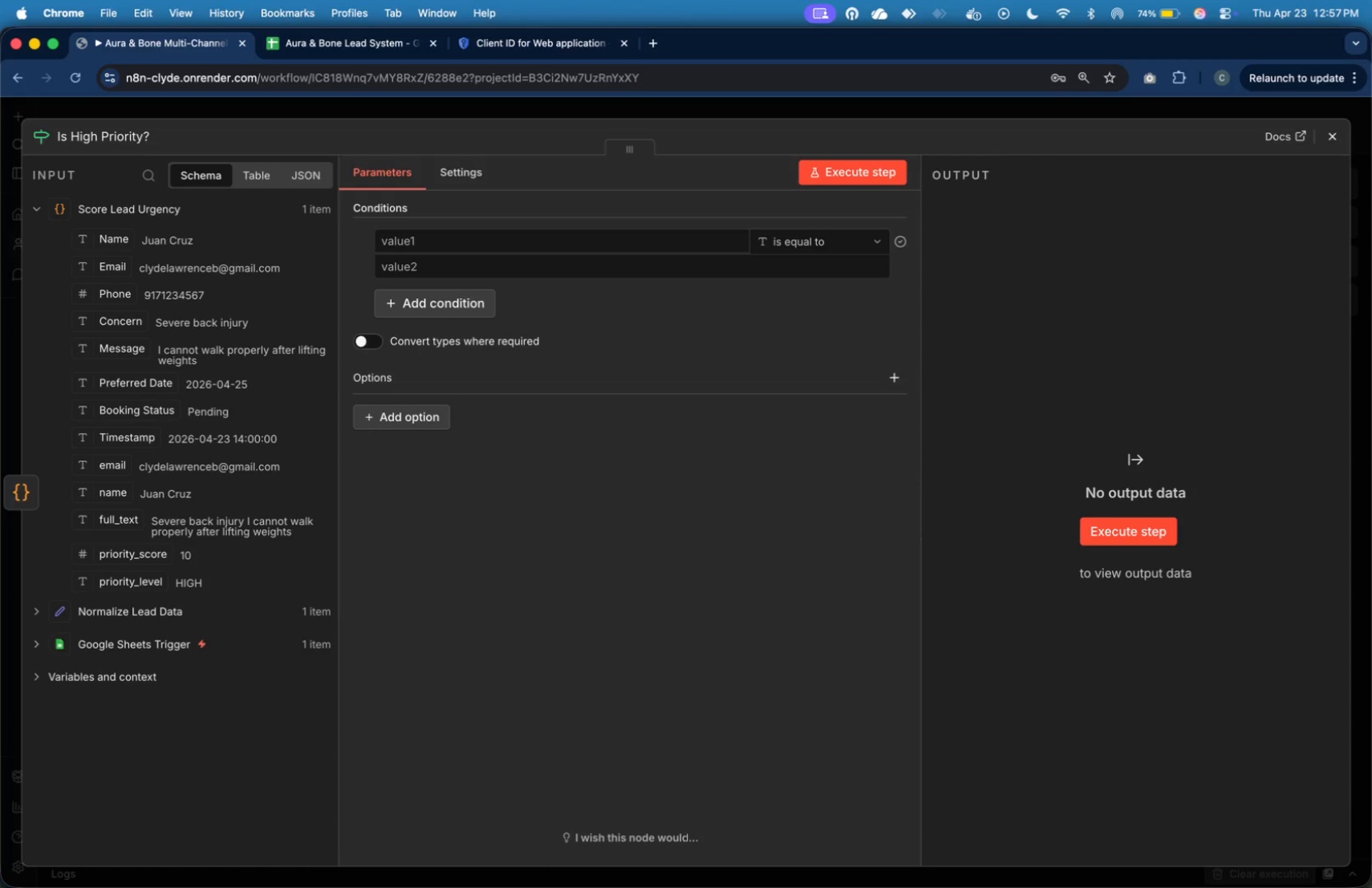 
wait(13.22)
 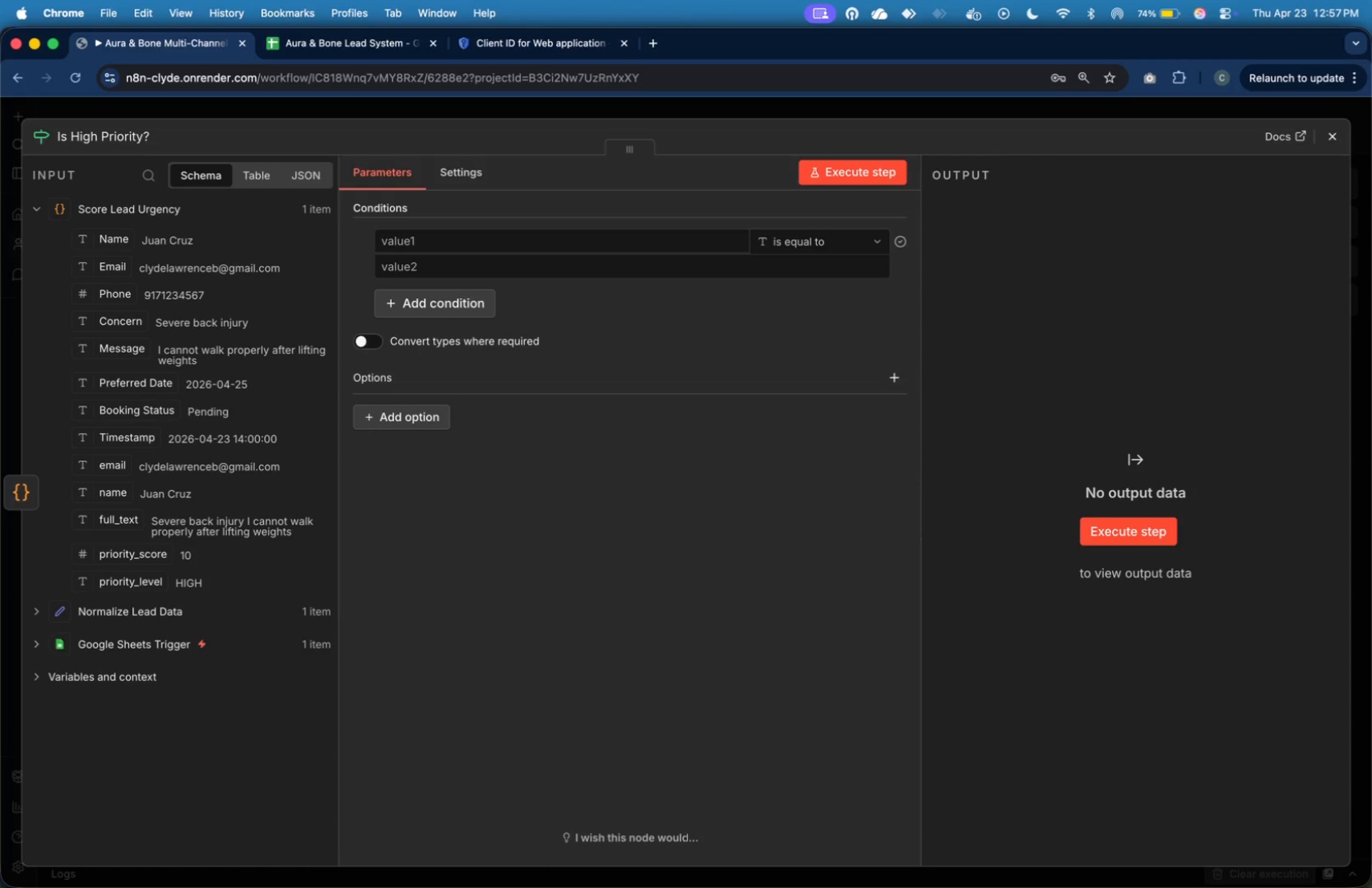 
left_click_drag(start_coordinate=[155, 579], to_coordinate=[434, 242])
 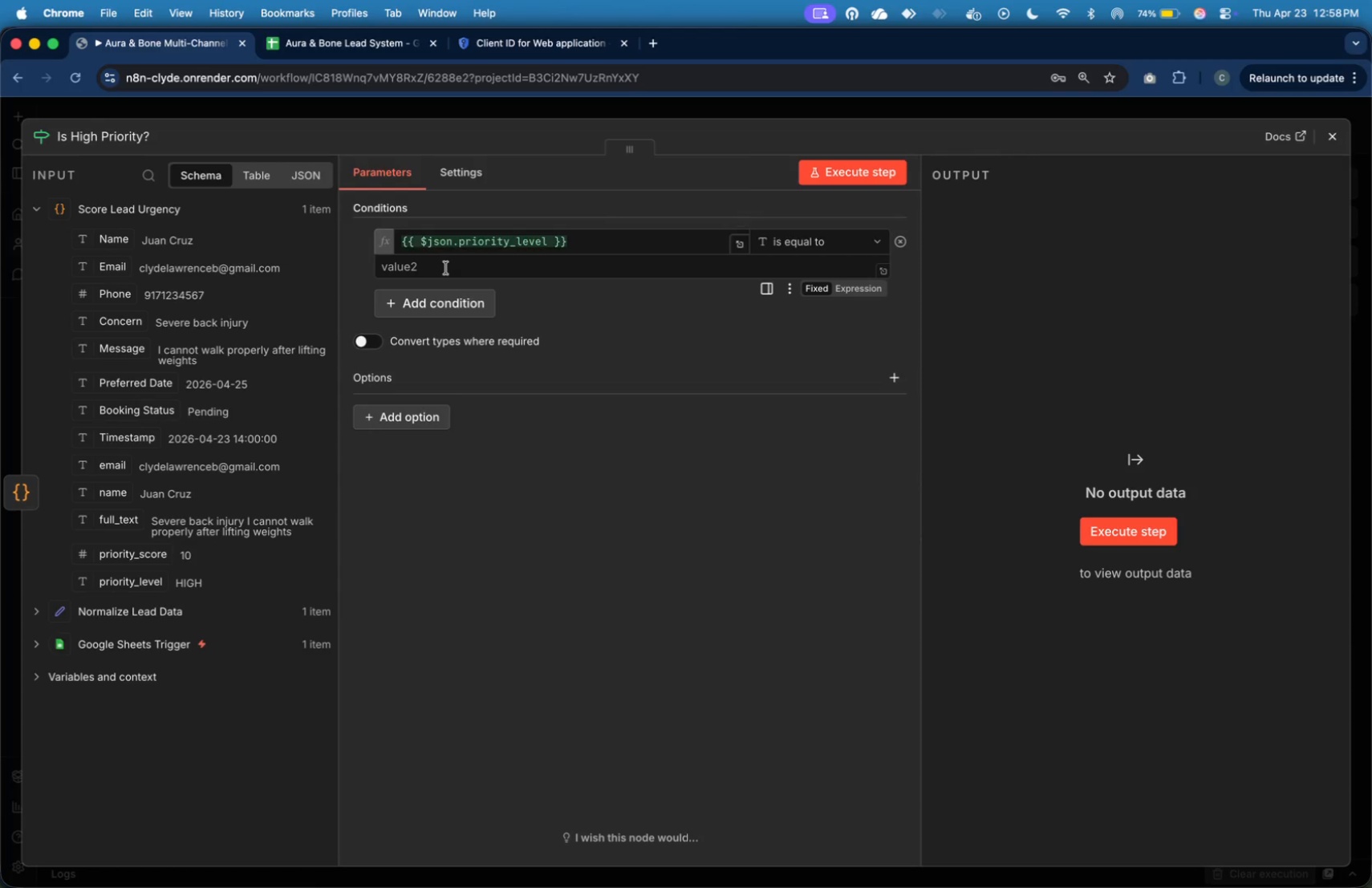 
left_click([446, 268])
 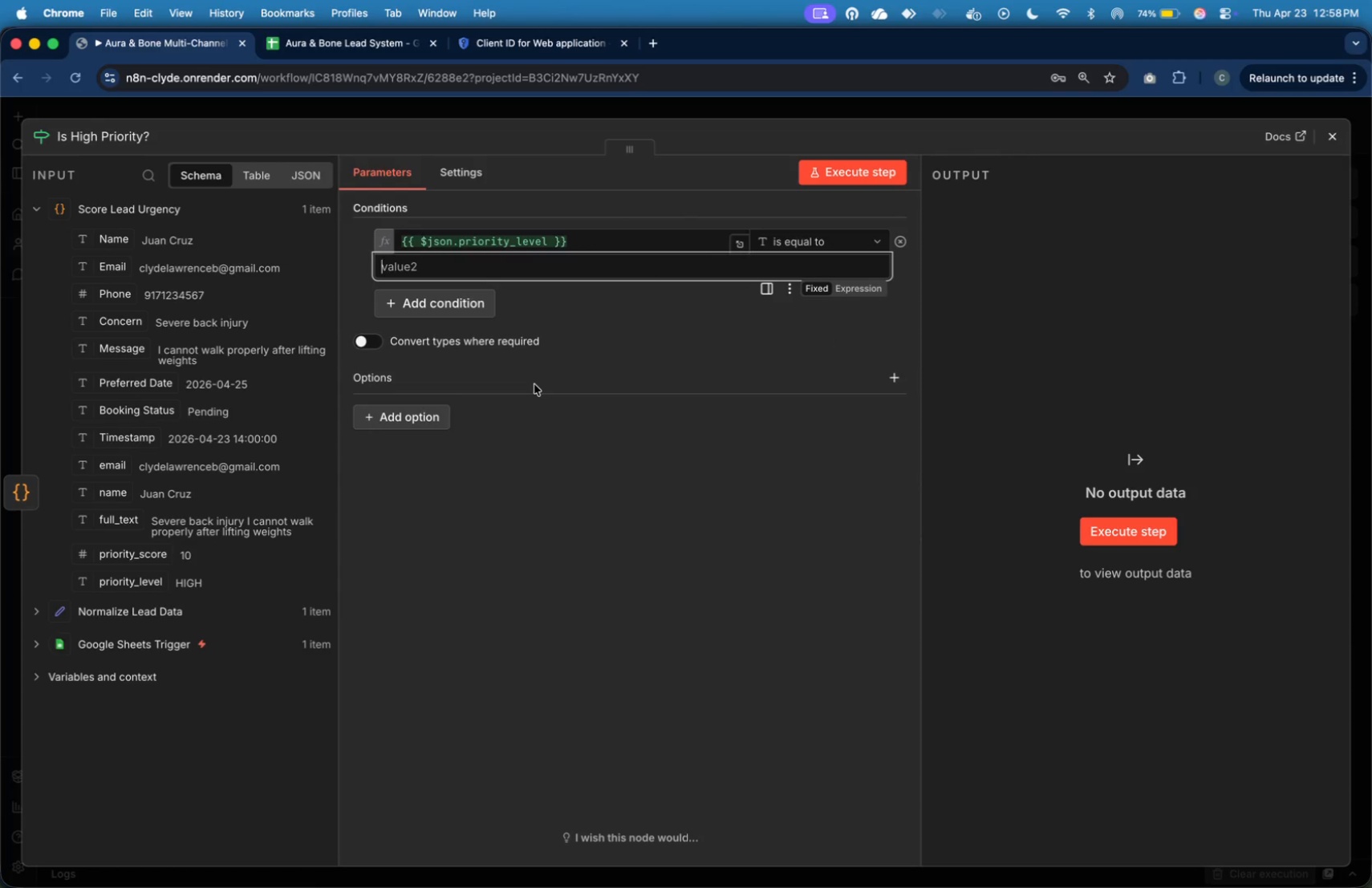 
type(HIGH)
 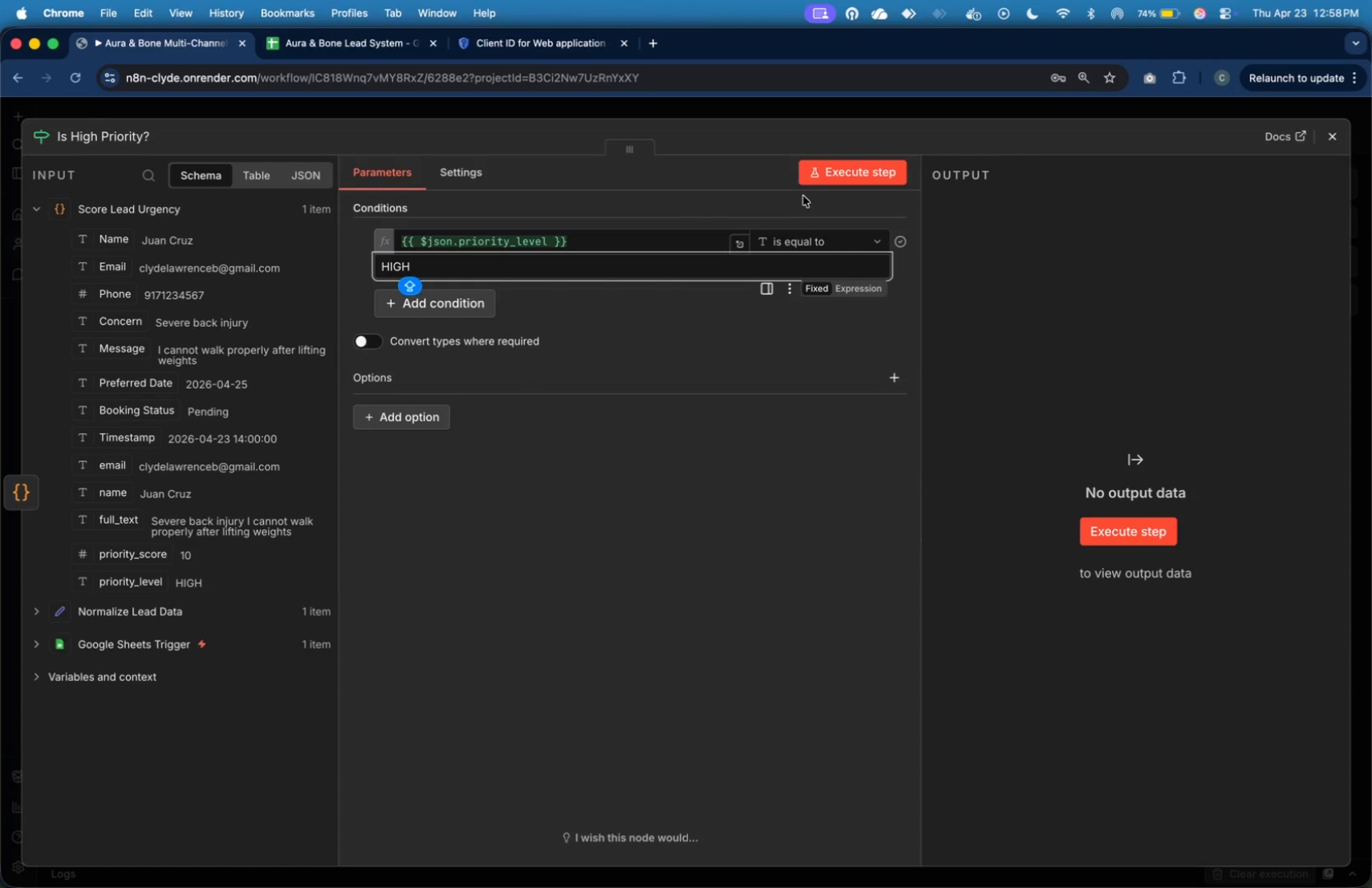 
left_click([823, 181])
 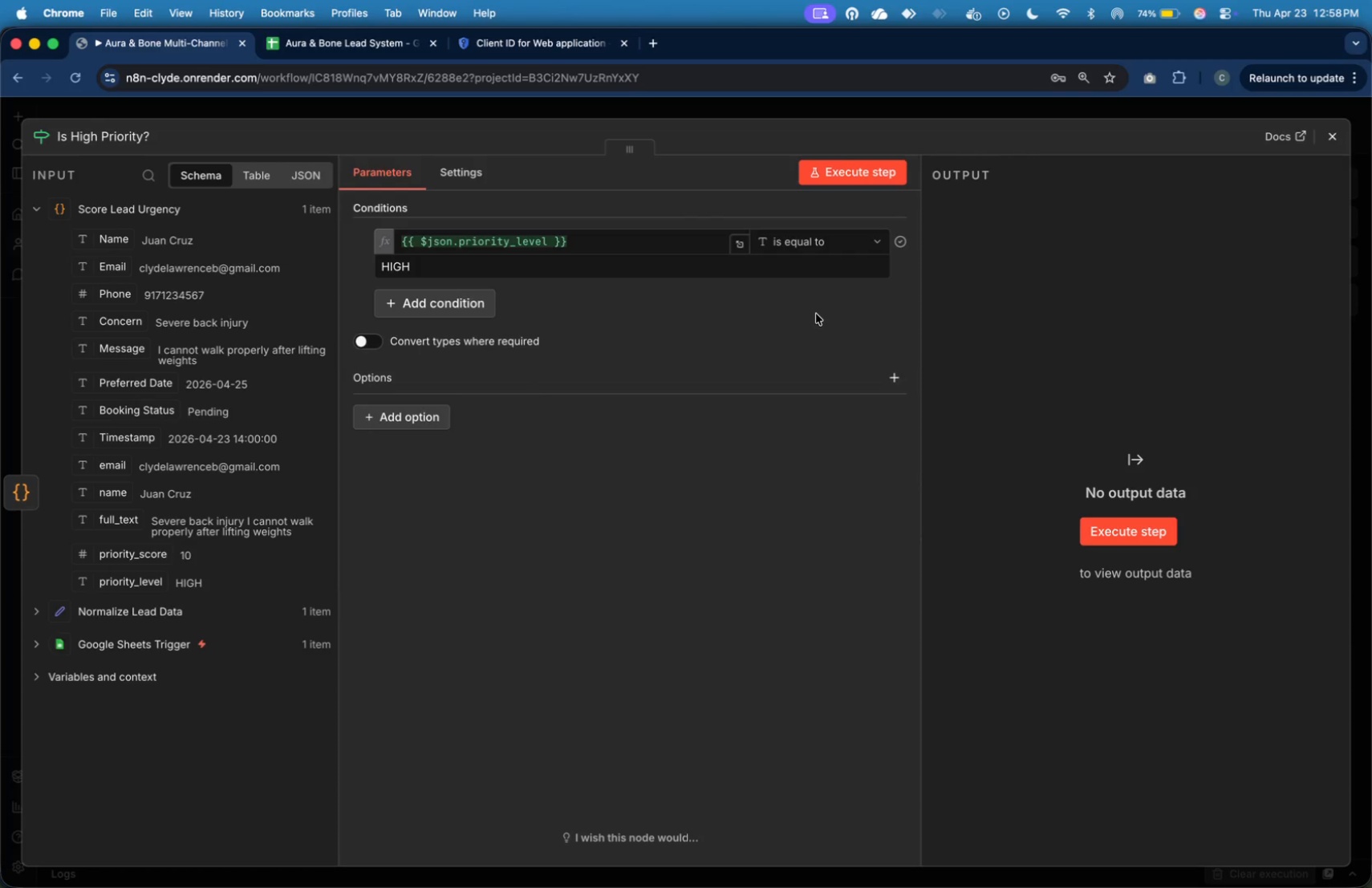 
wait(10.17)
 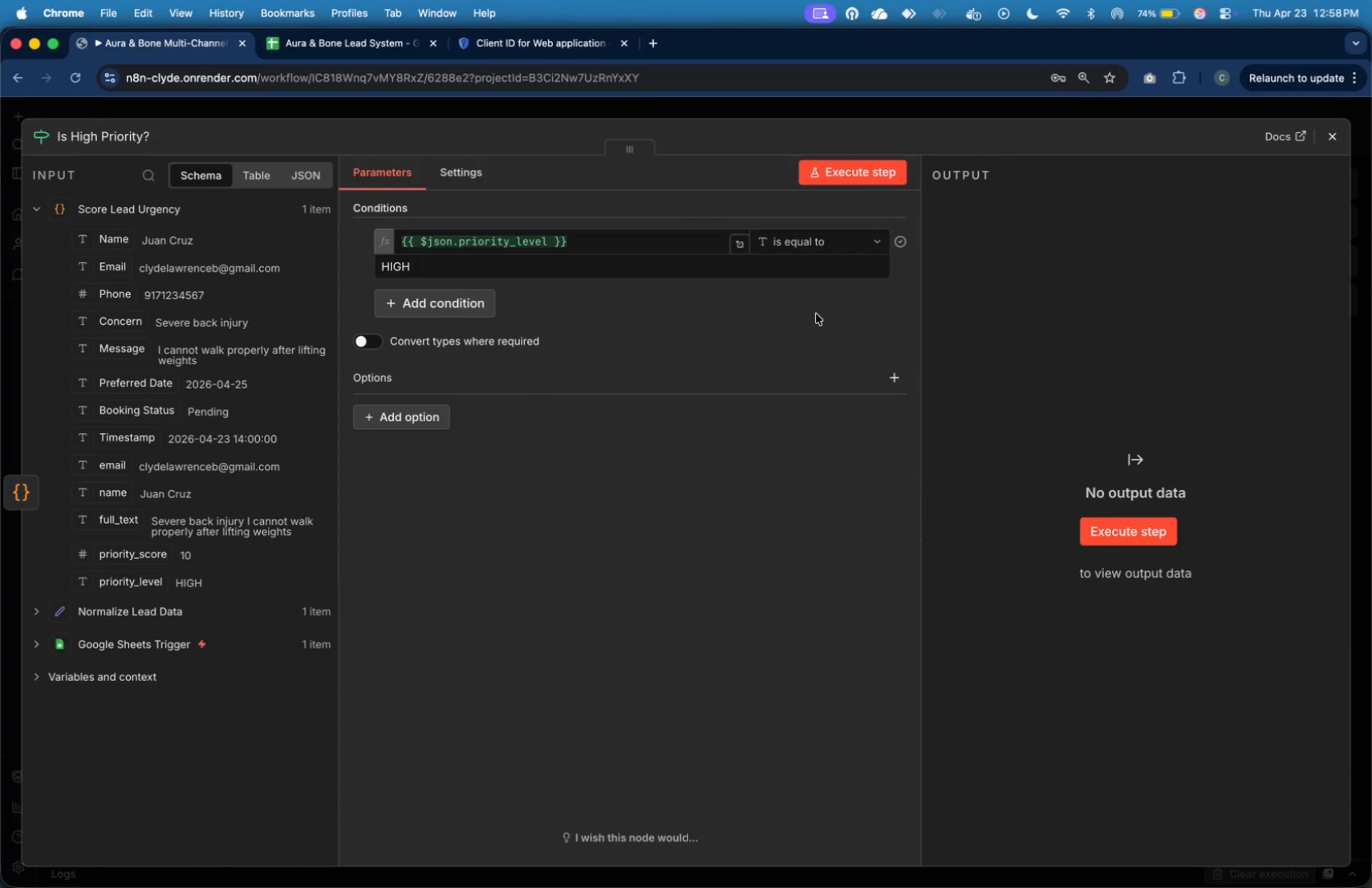 
mouse_move([1131, 191])
 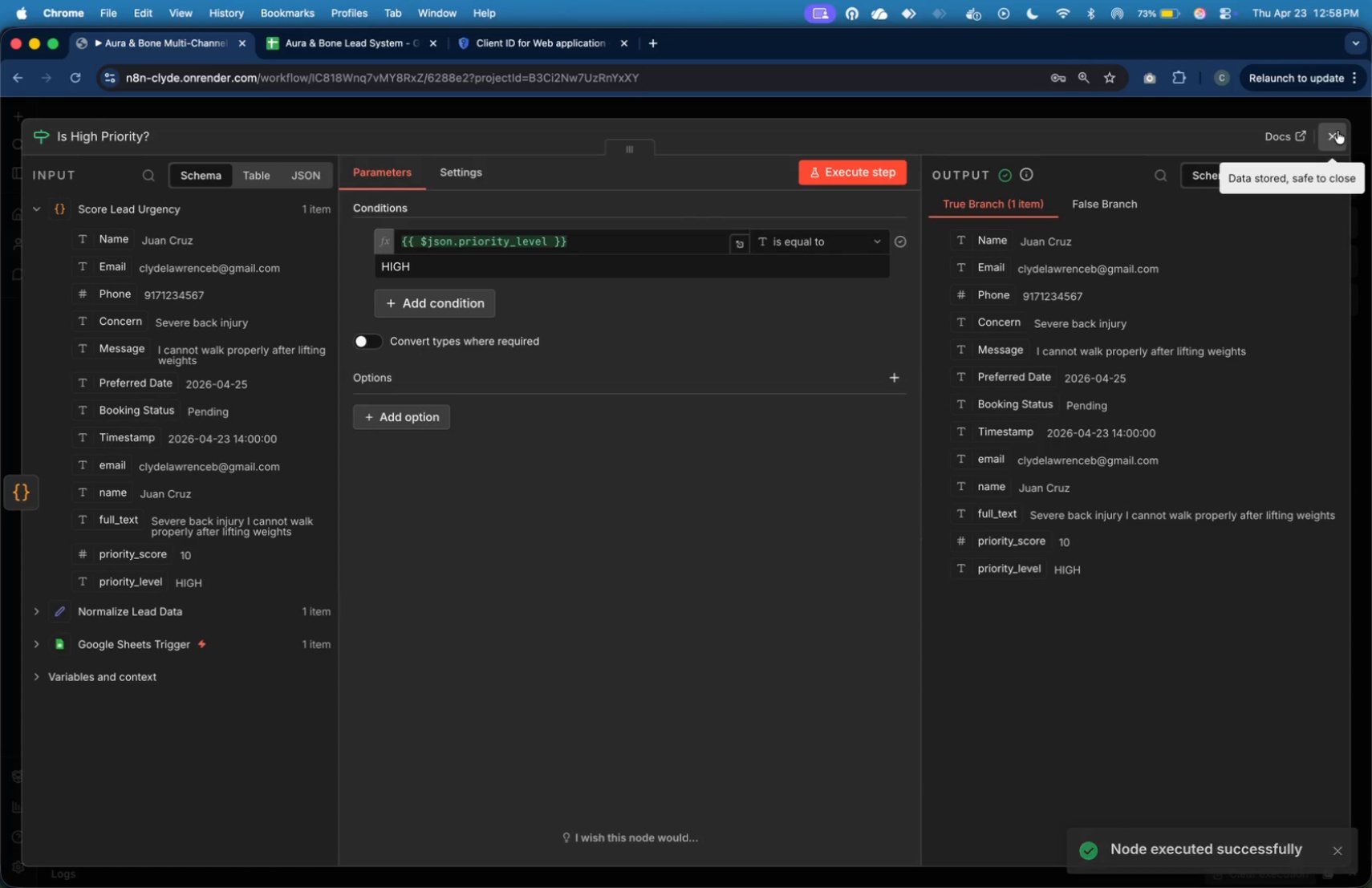 
left_click([1337, 131])
 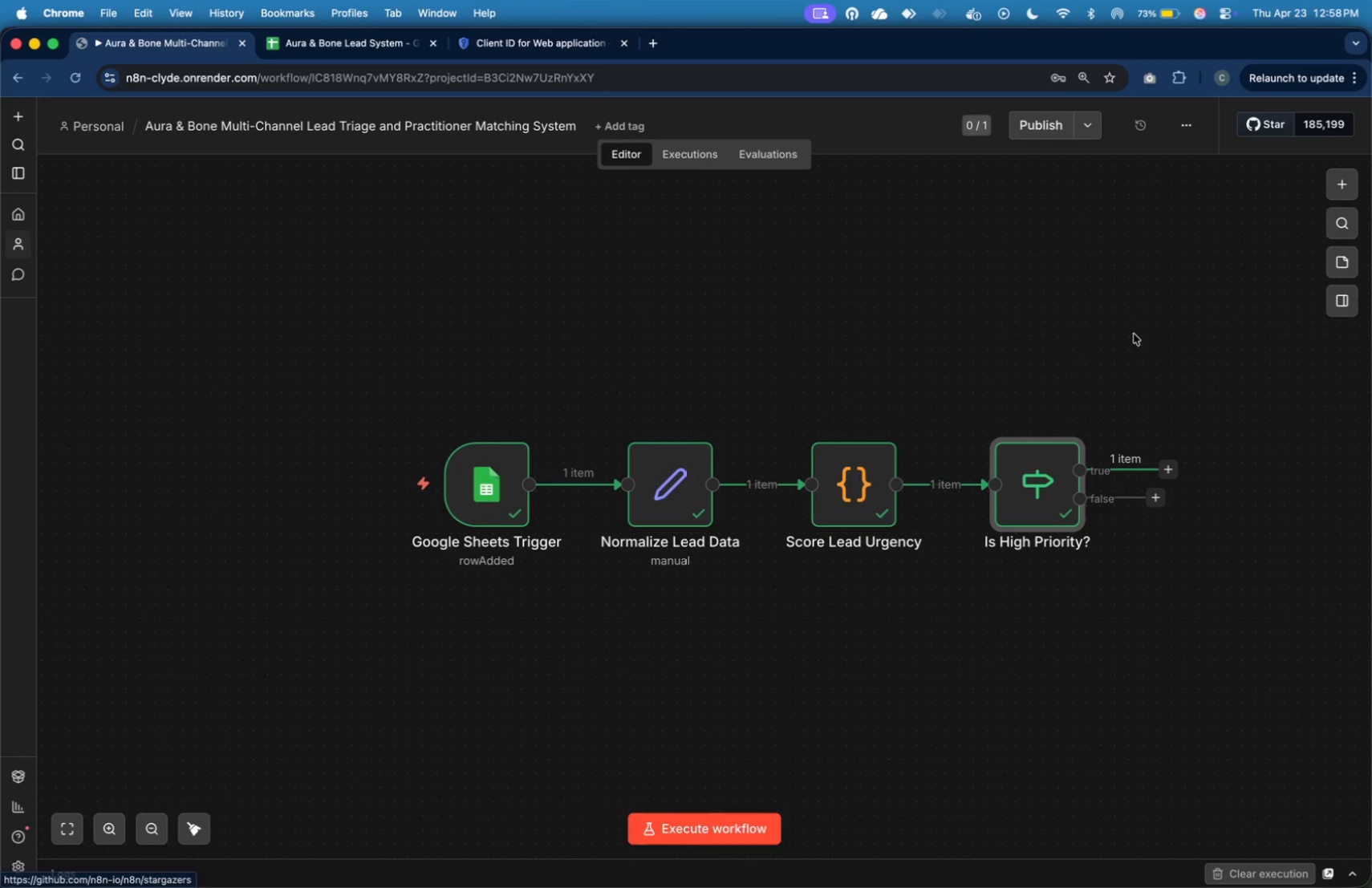 
left_click([1132, 317])
 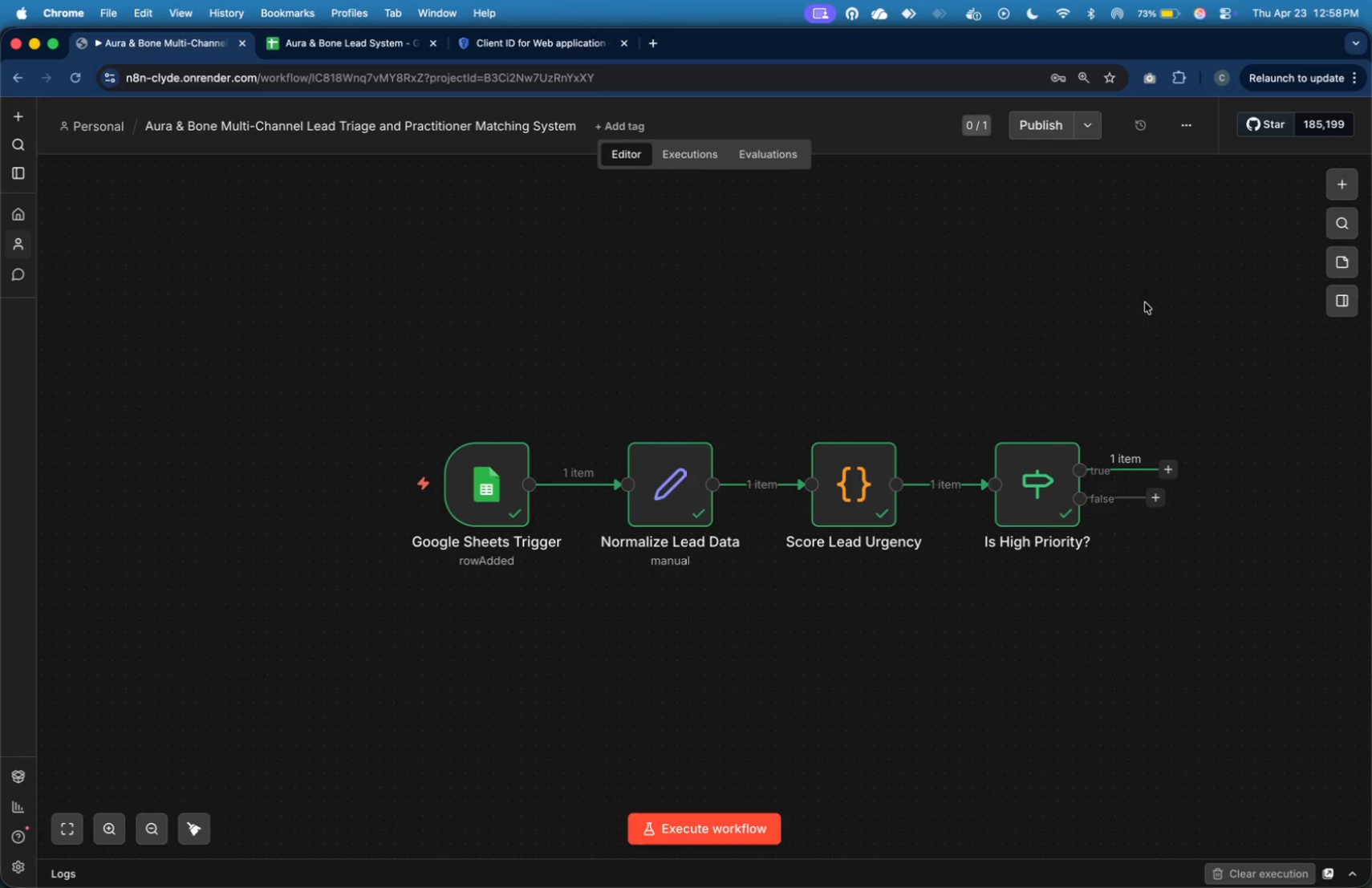 
wait(7.0)
 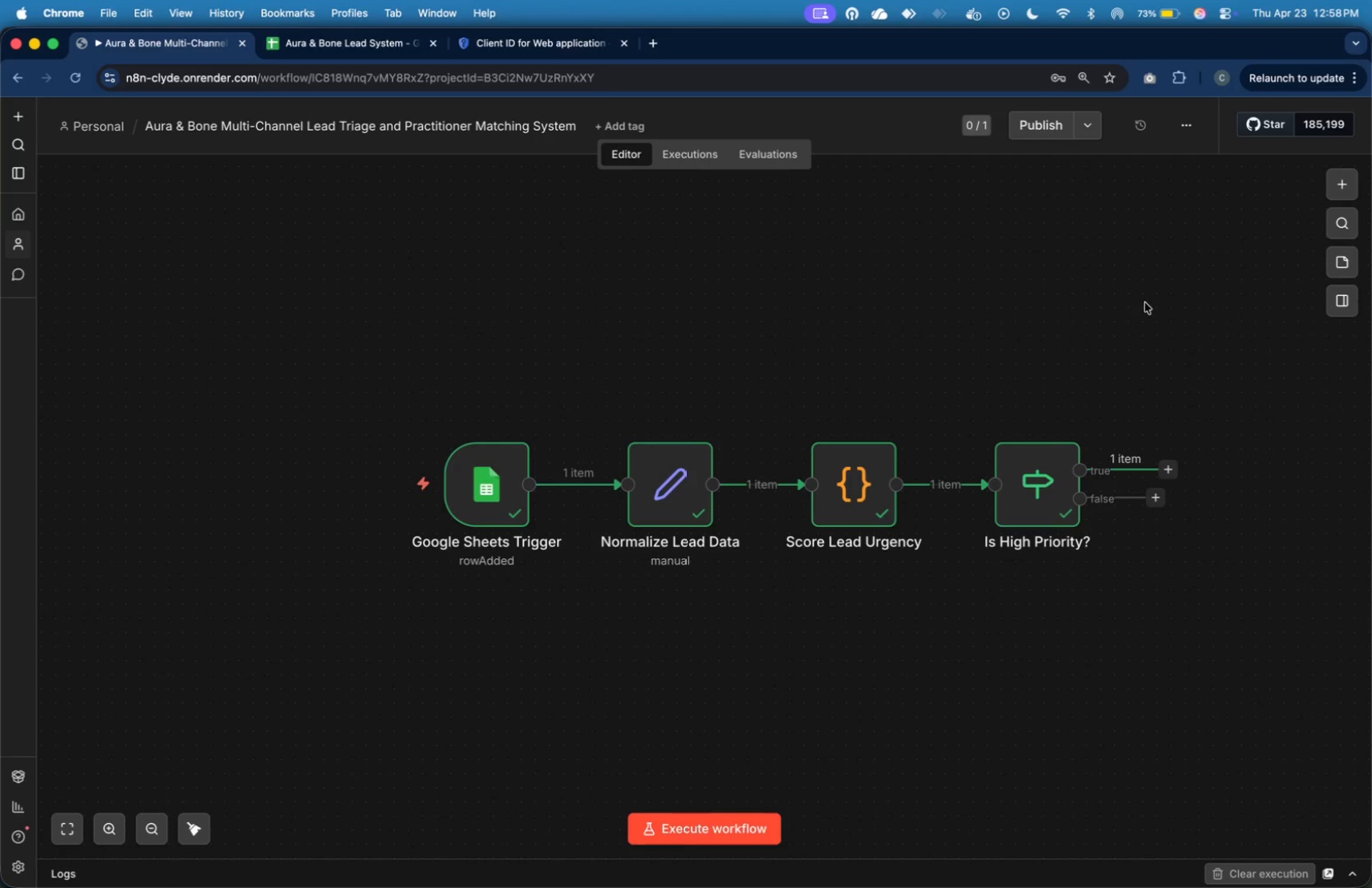 
left_click([1169, 472])
 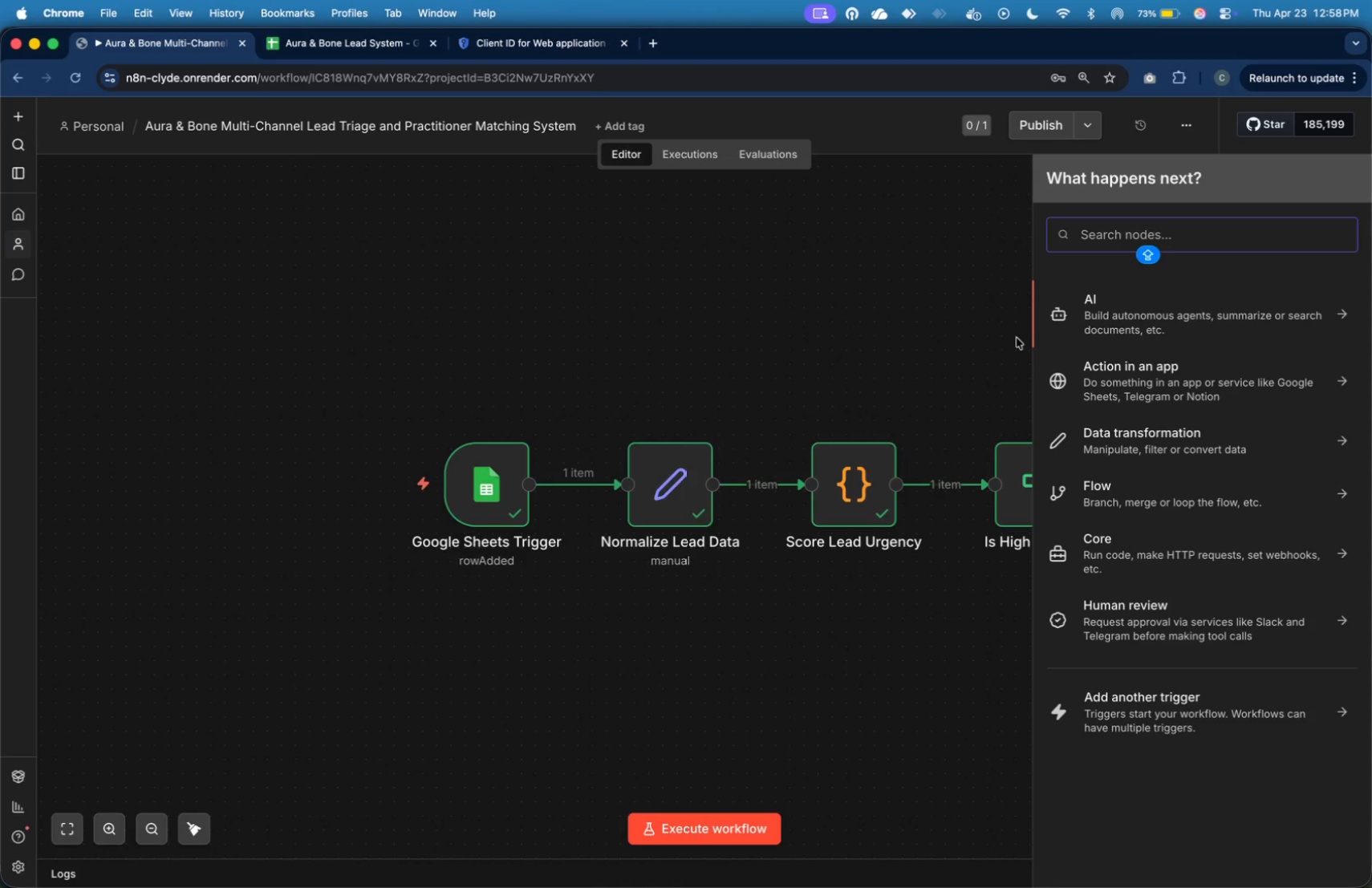 
type(HTT)
 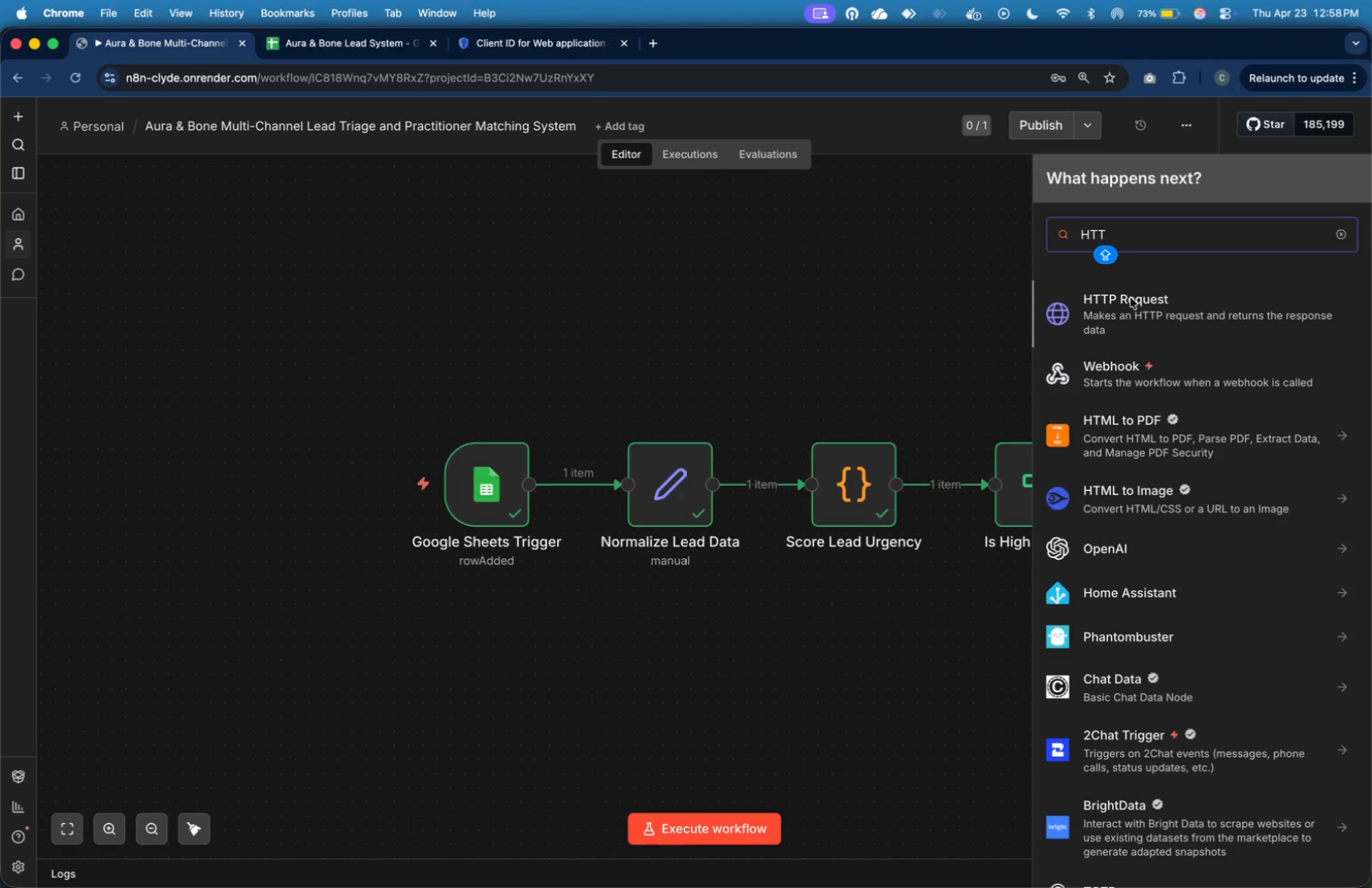 
left_click([1135, 304])
 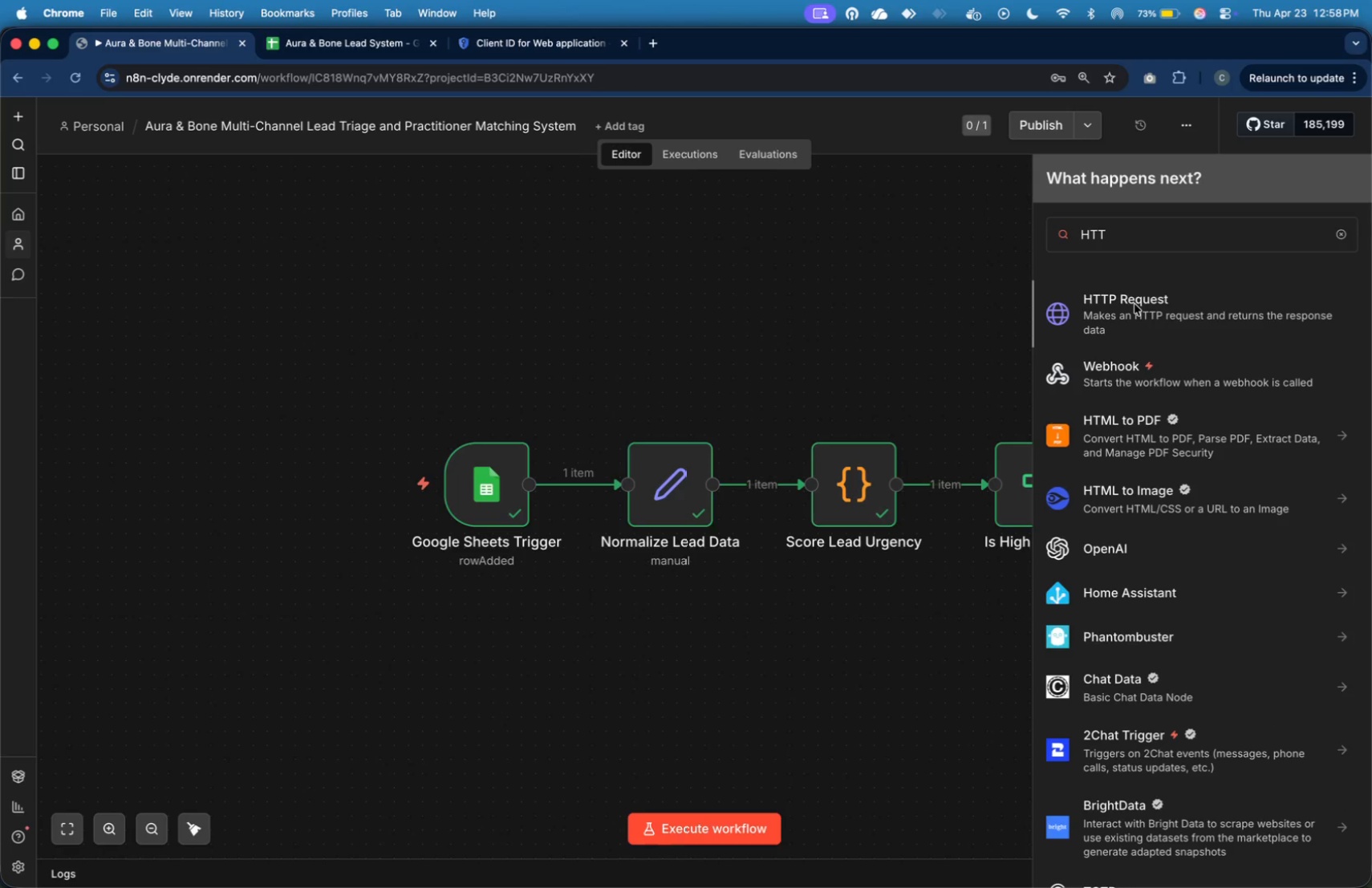 
key(Shift+ShiftLeft)
 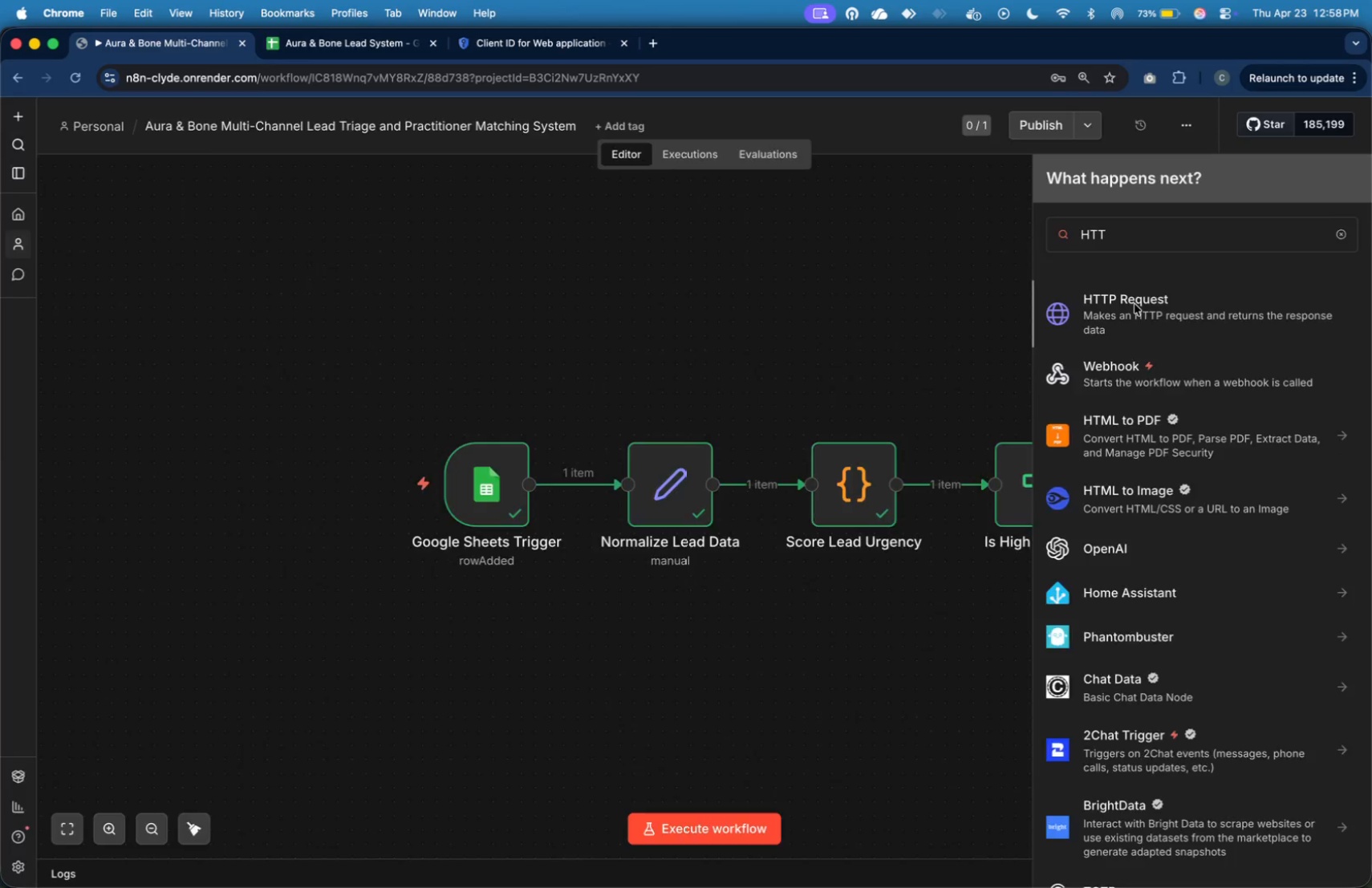 
key(Shift+CapsLock)
 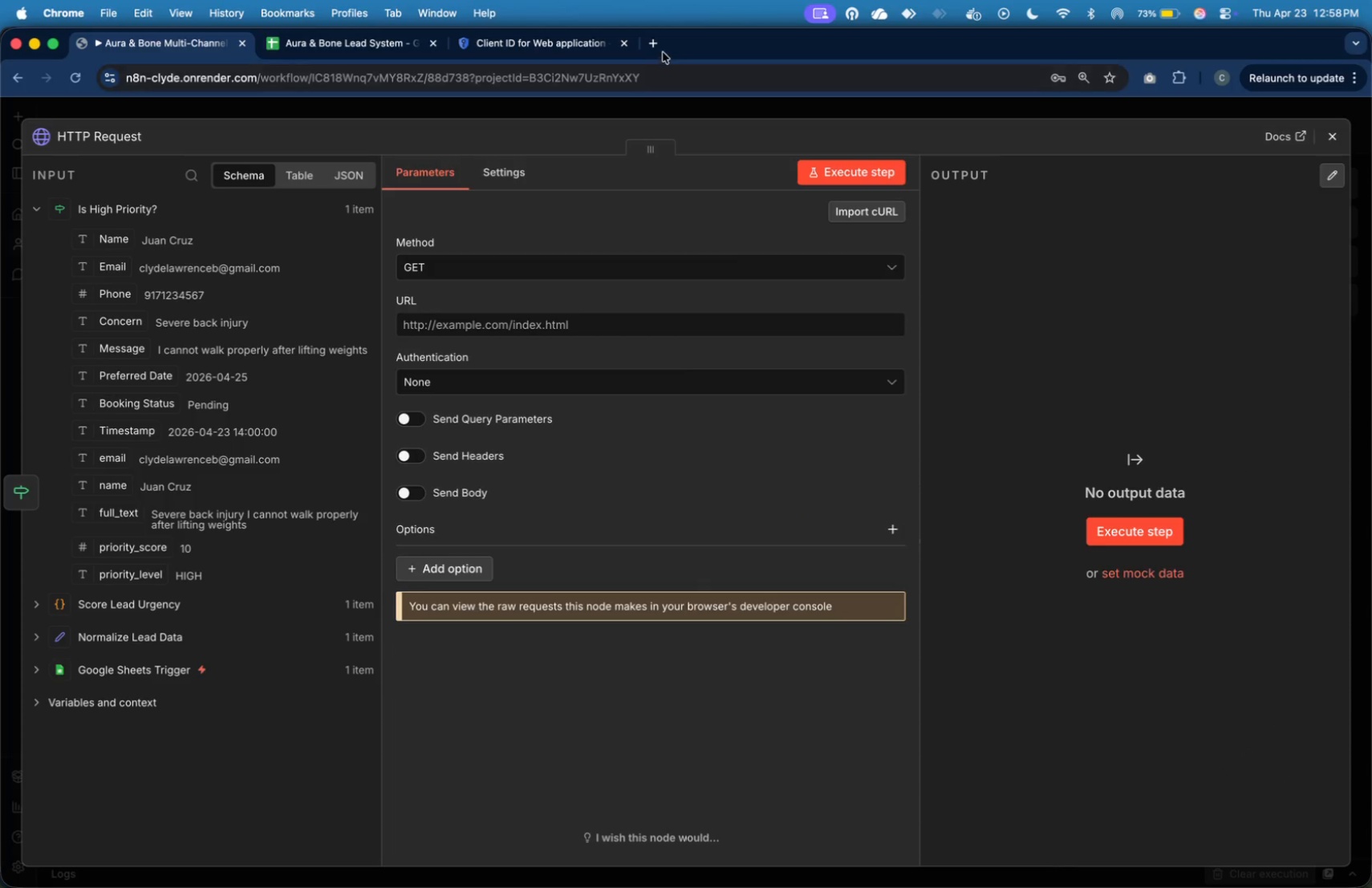 
left_click([662, 44])
 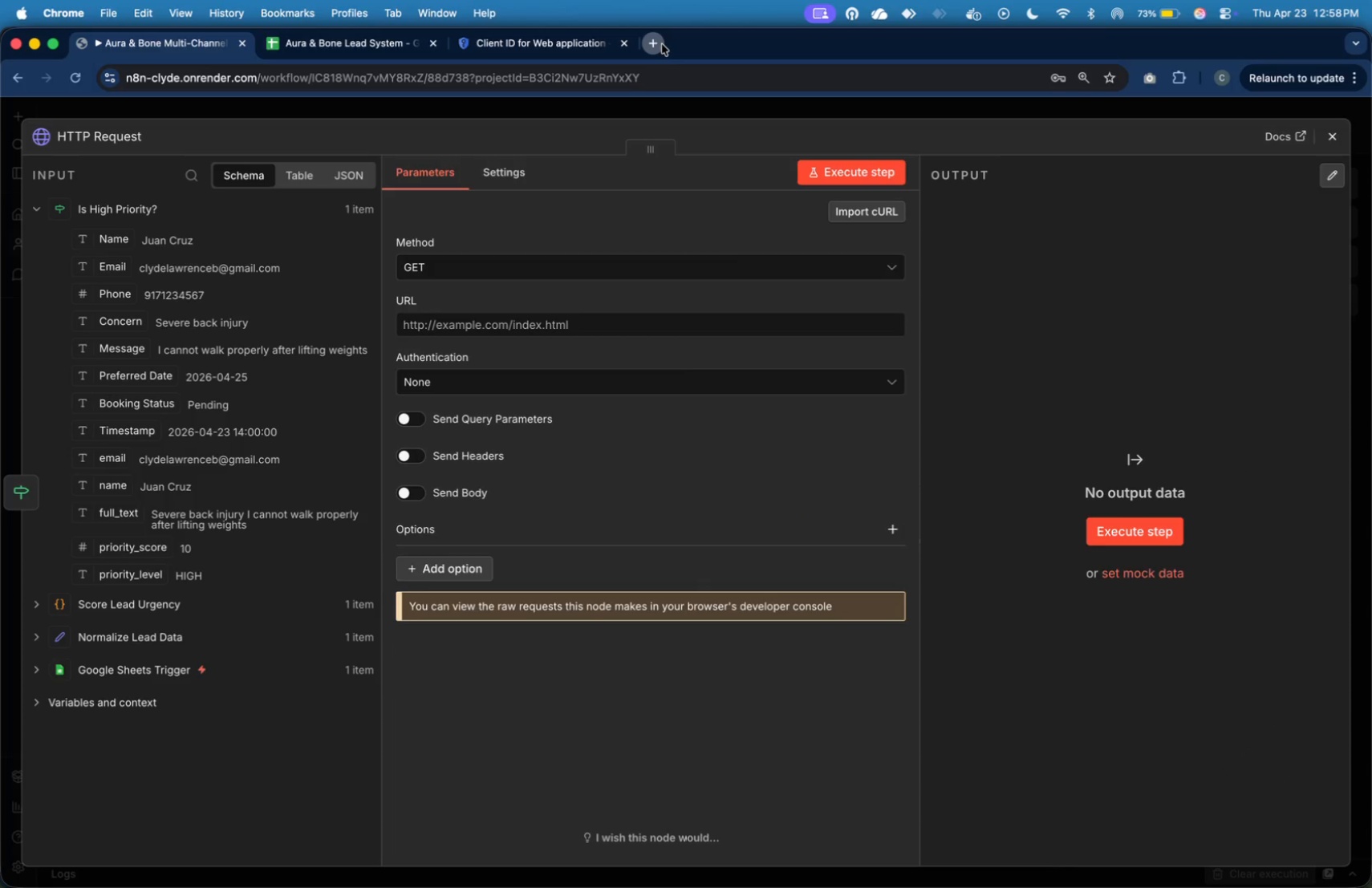 
type(slack.s)
key(Backspace)
type(com)
 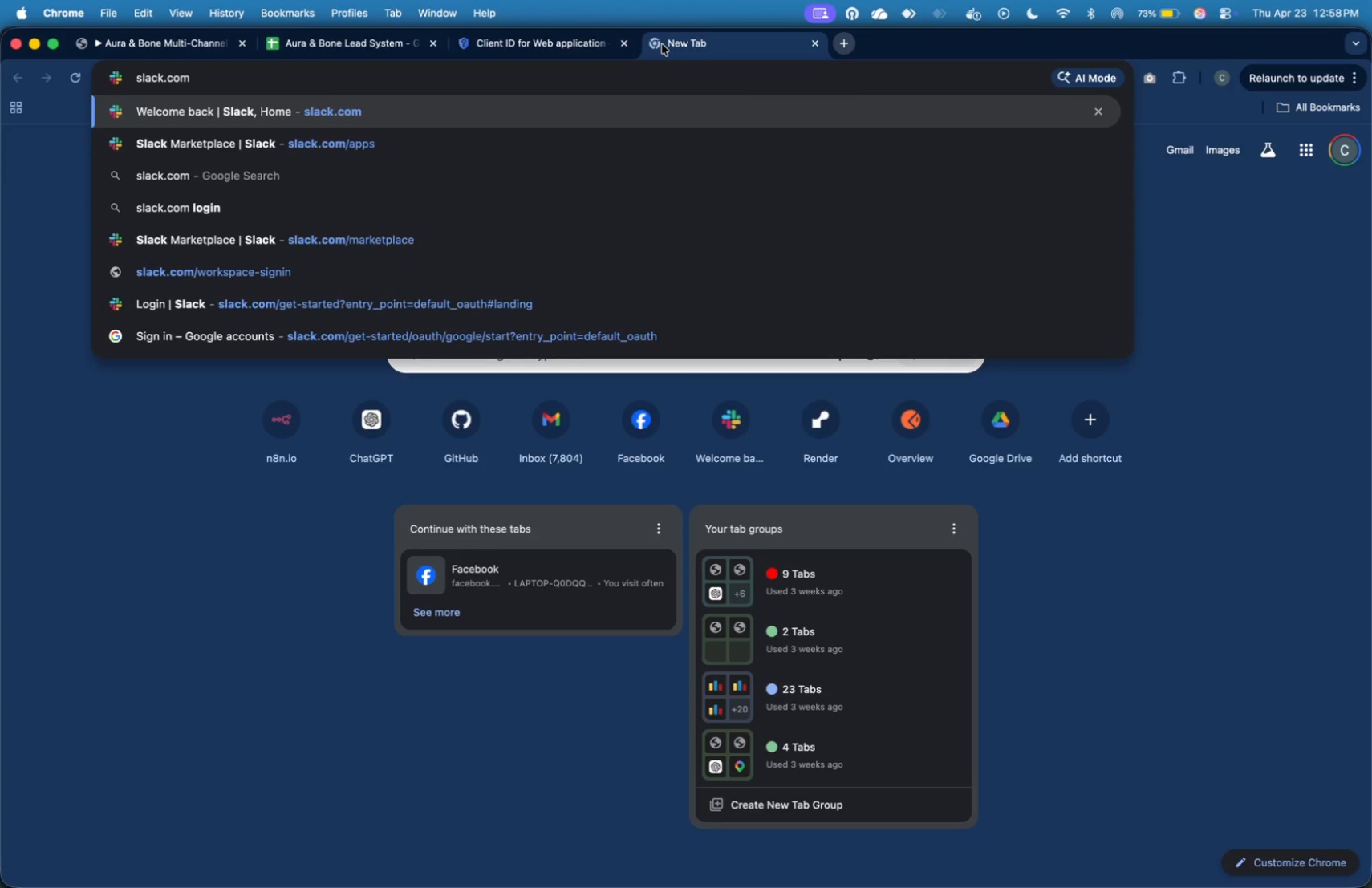 
key(Enter)
 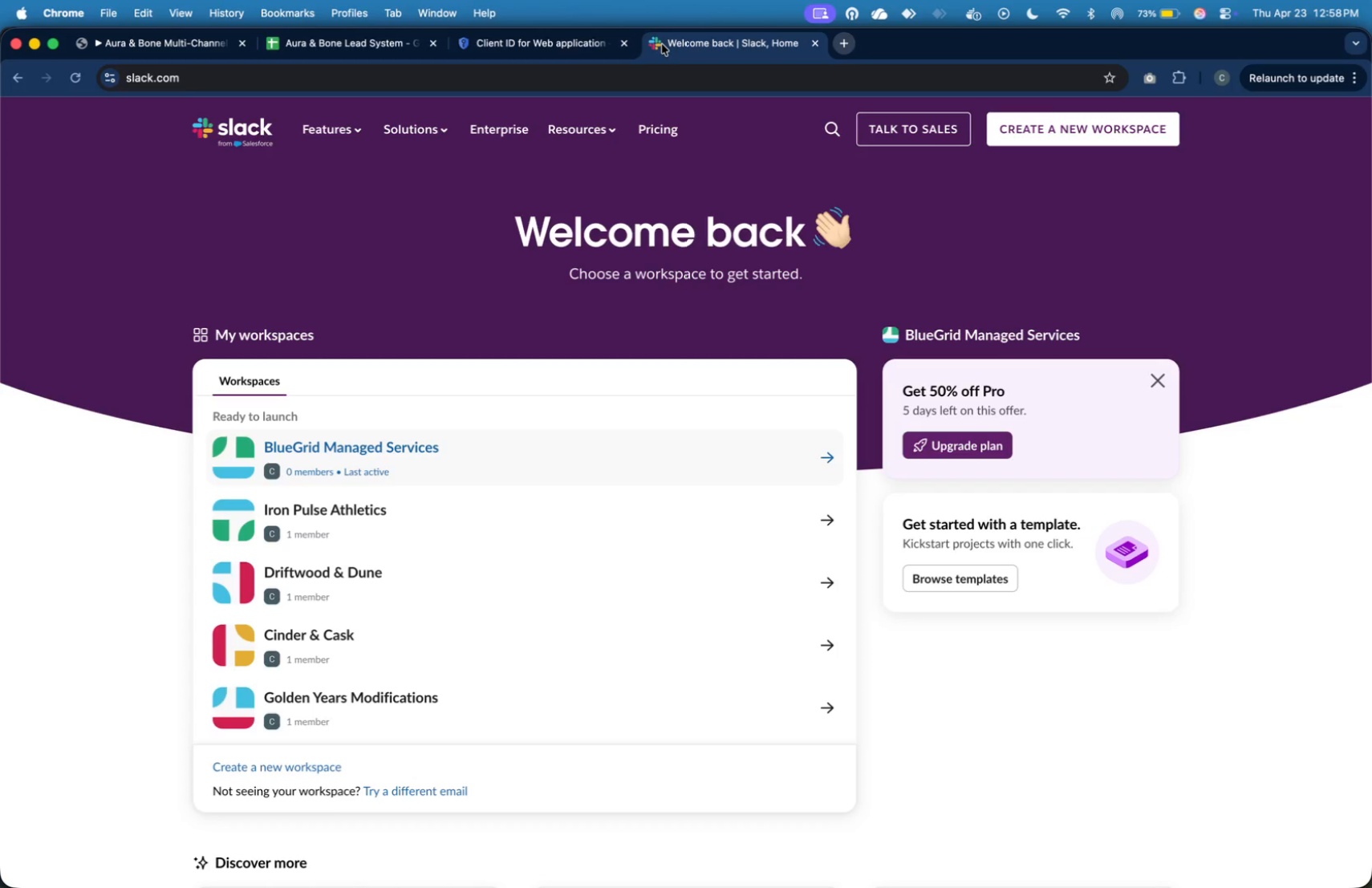 
wait(12.46)
 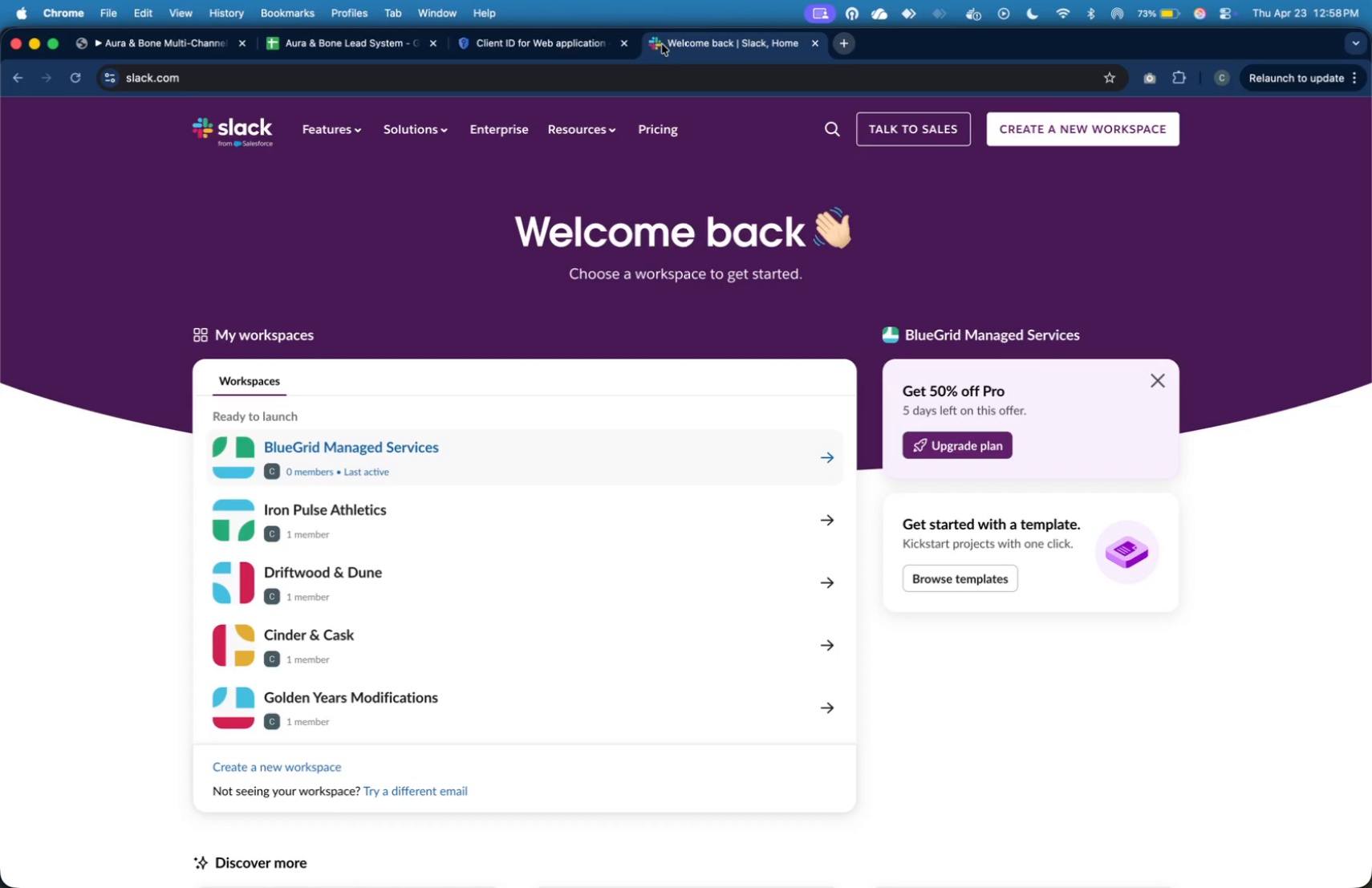 
left_click([263, 775])
 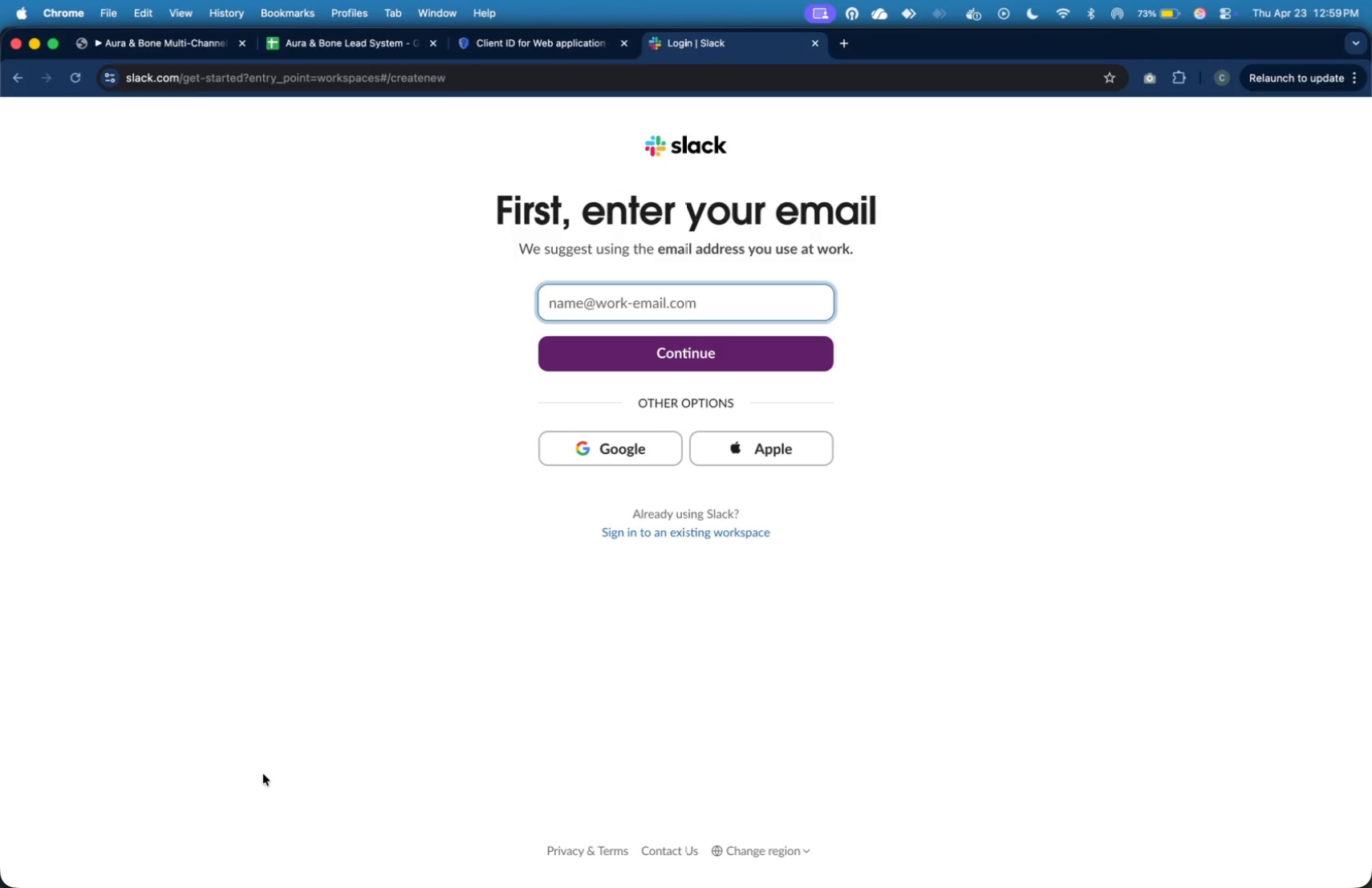 
wait(8.4)
 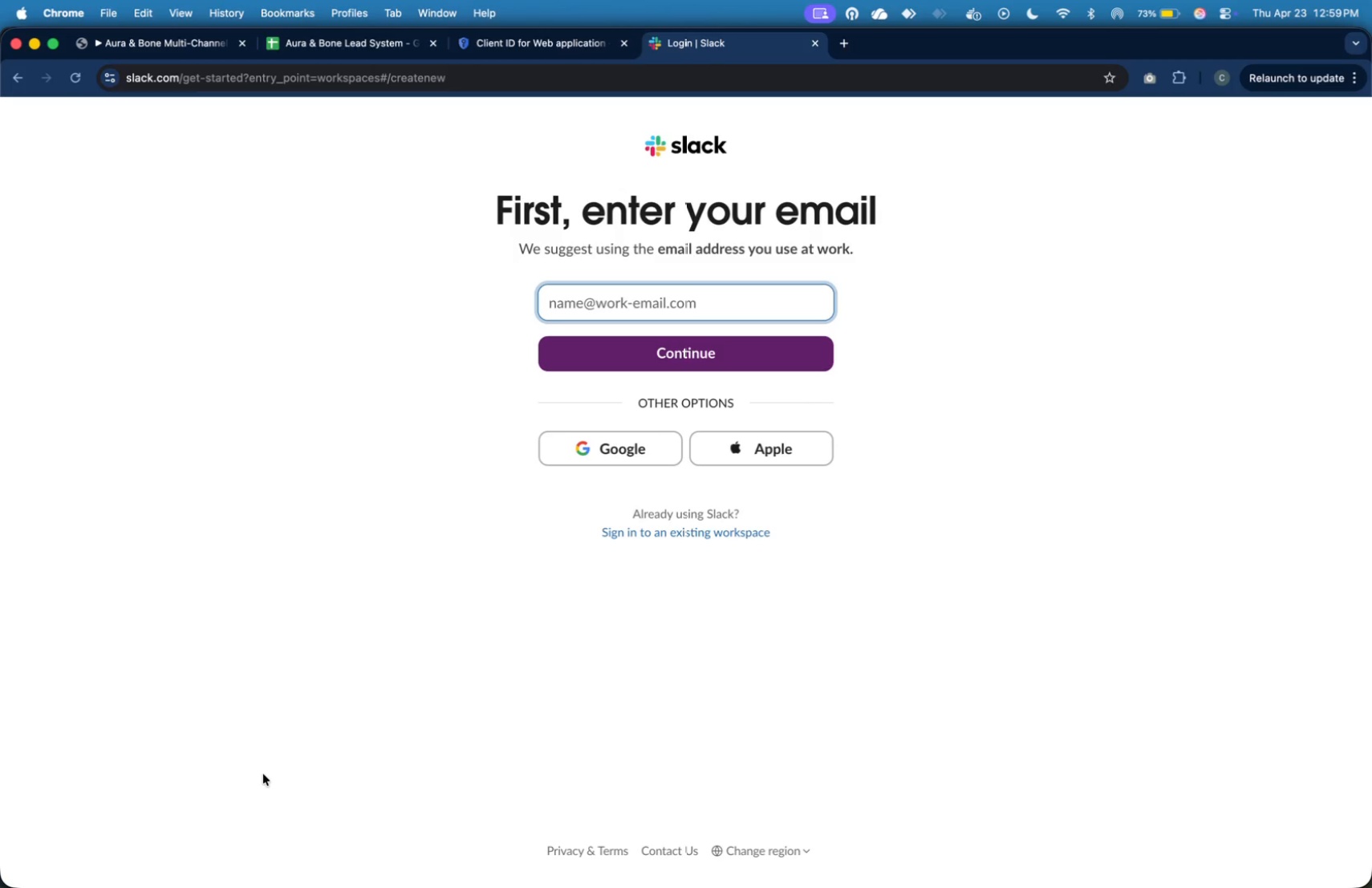 
left_click([641, 452])
 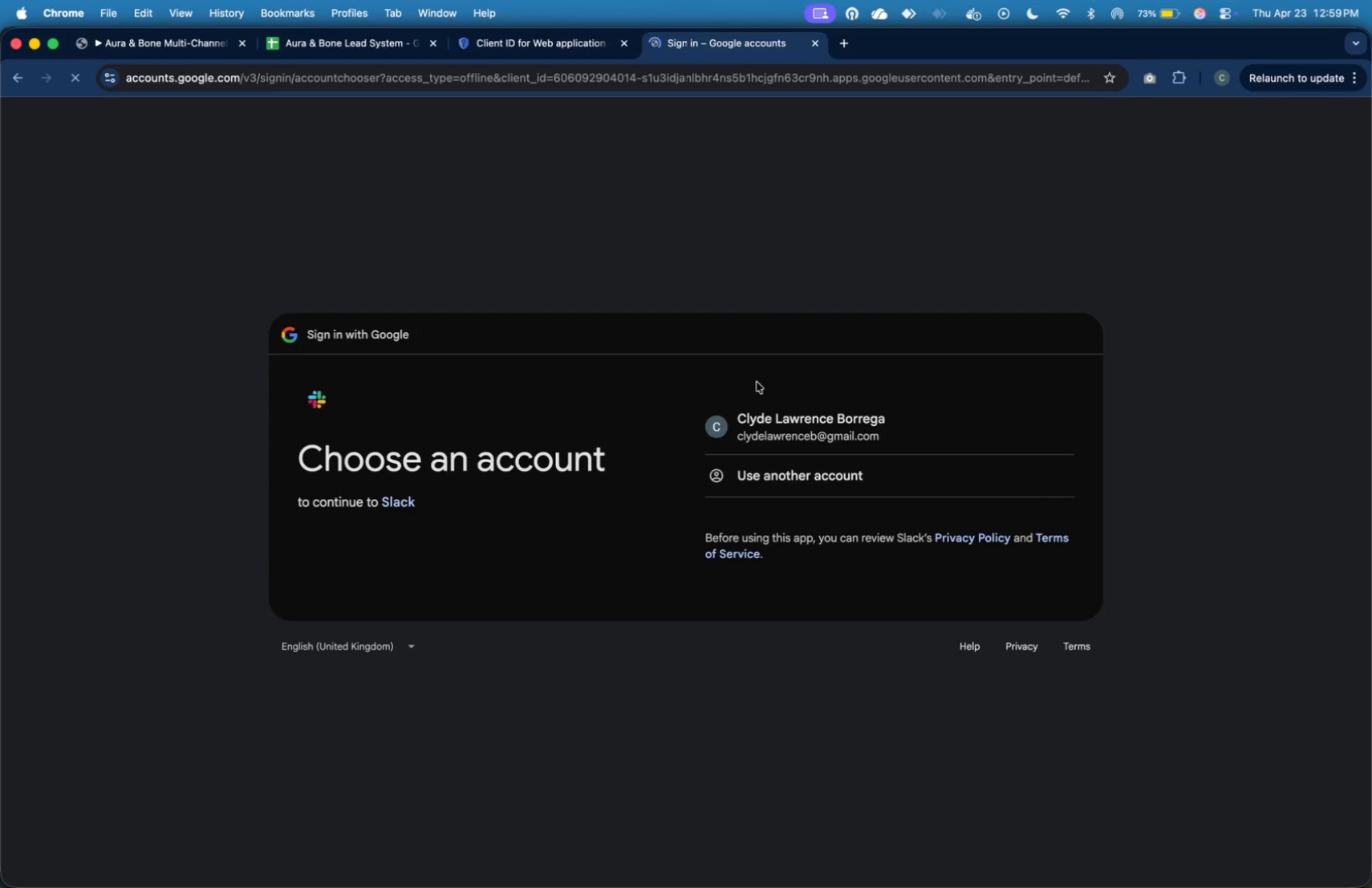 
left_click([780, 425])
 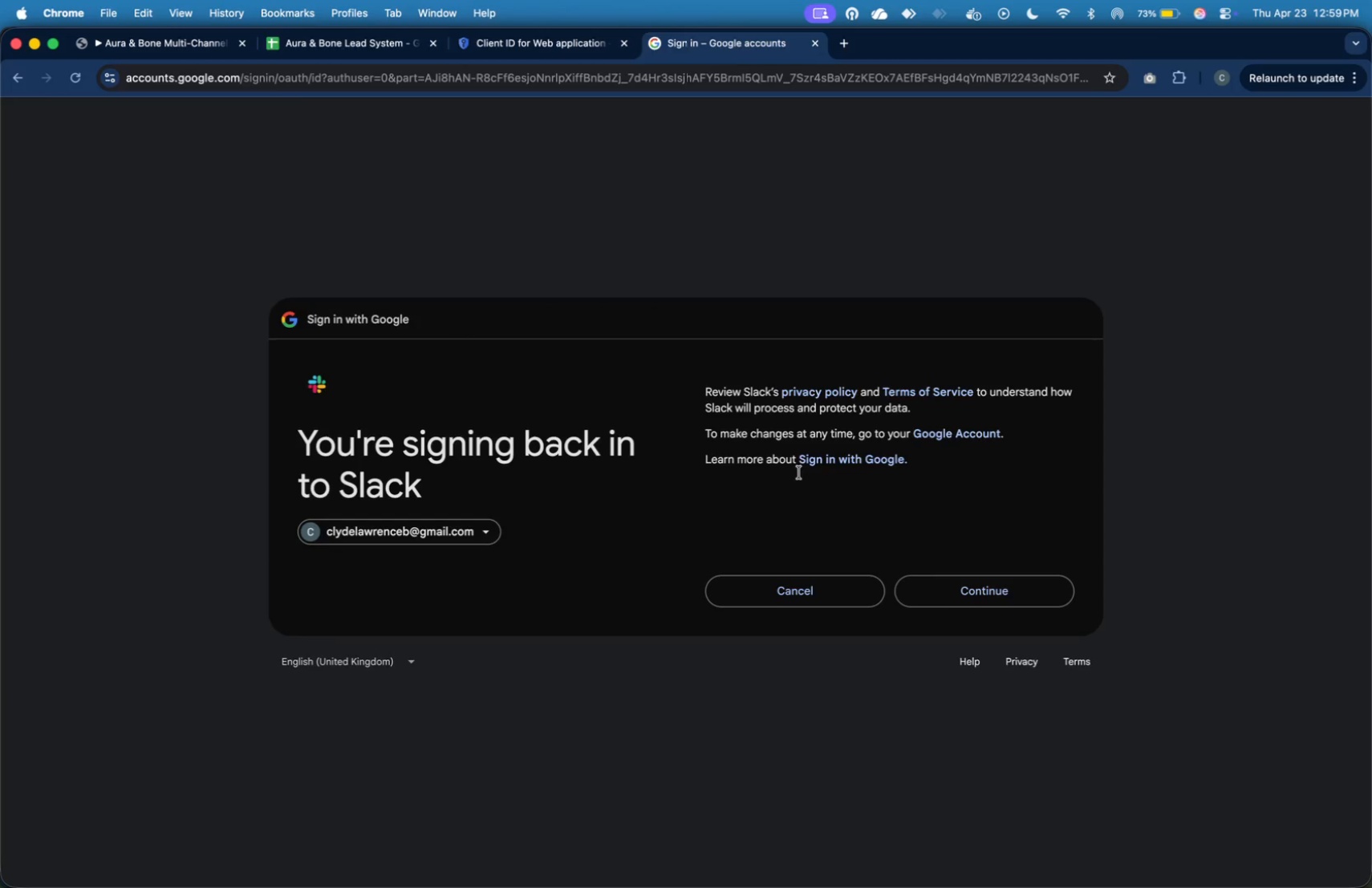 
left_click([952, 593])
 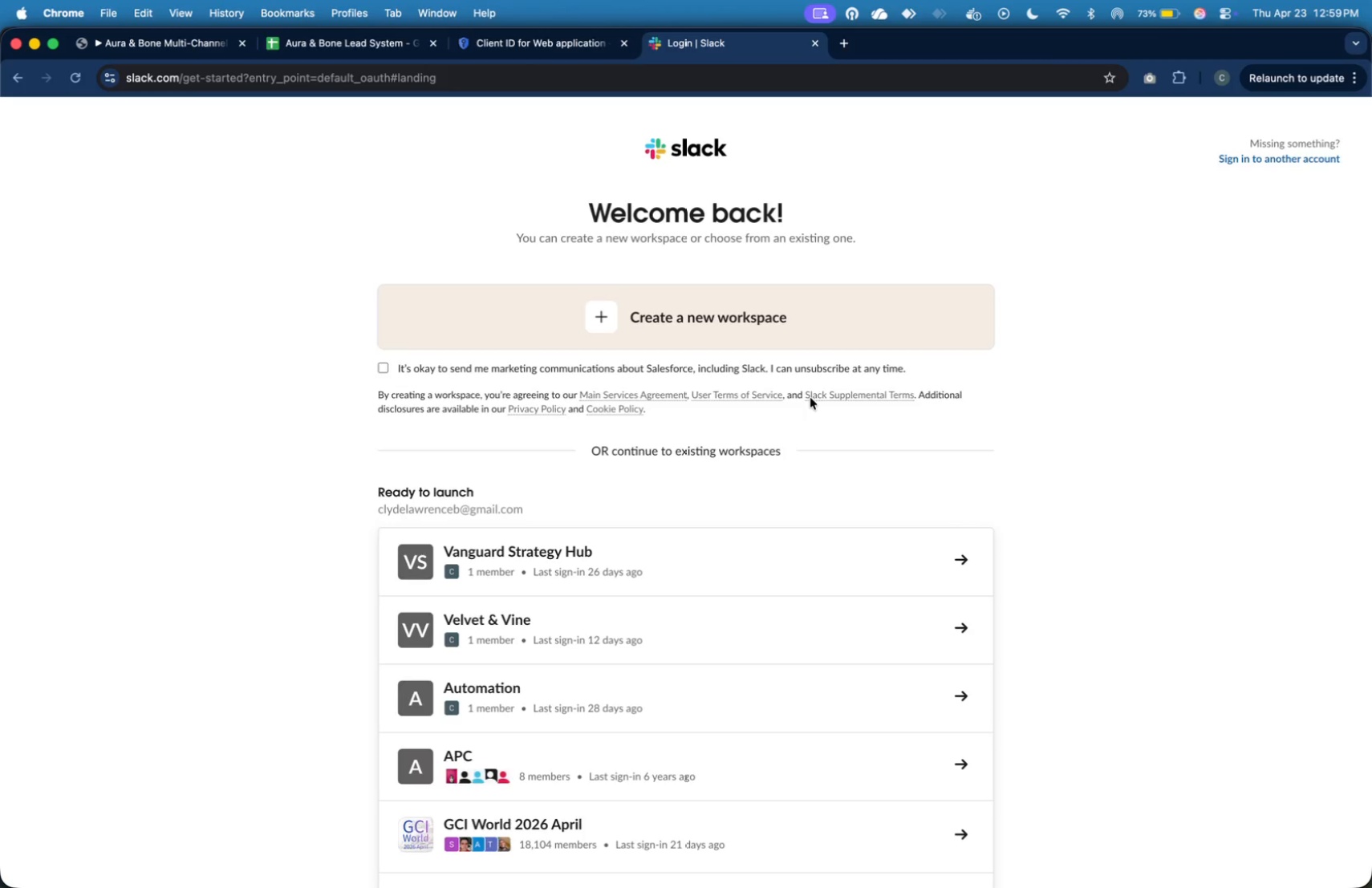 
wait(6.86)
 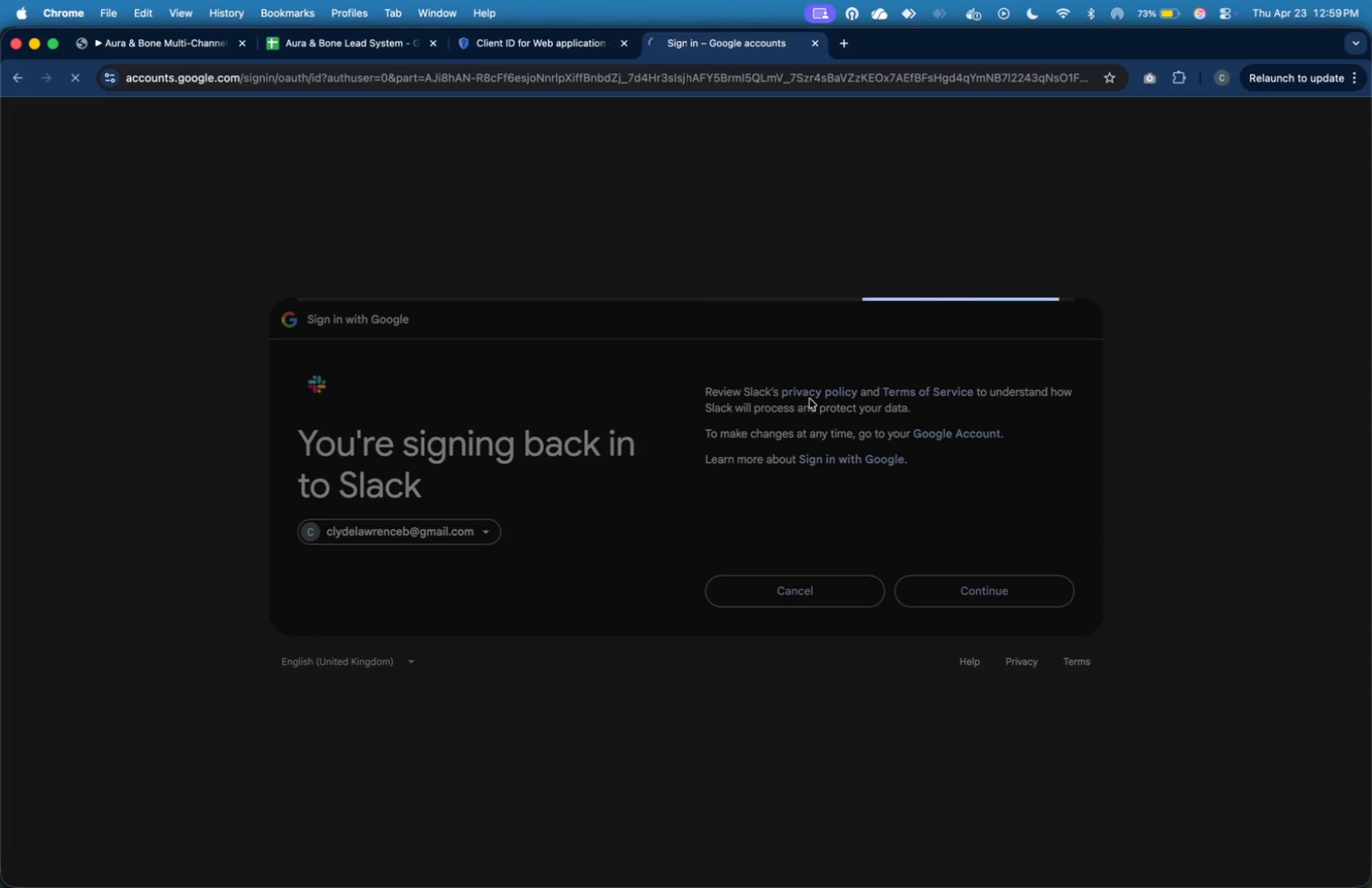 
left_click([810, 332])
 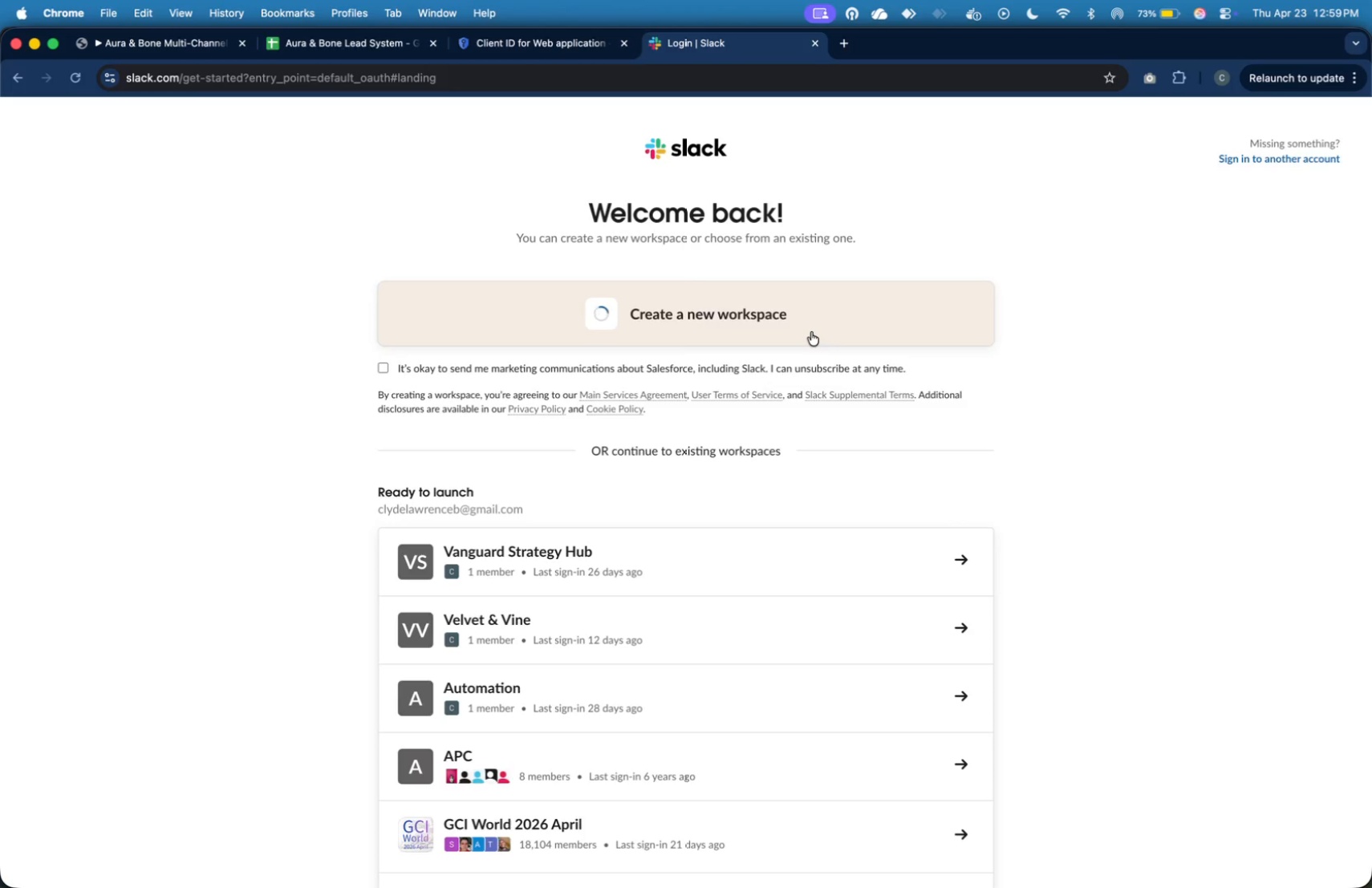 
key(Meta+Tab)